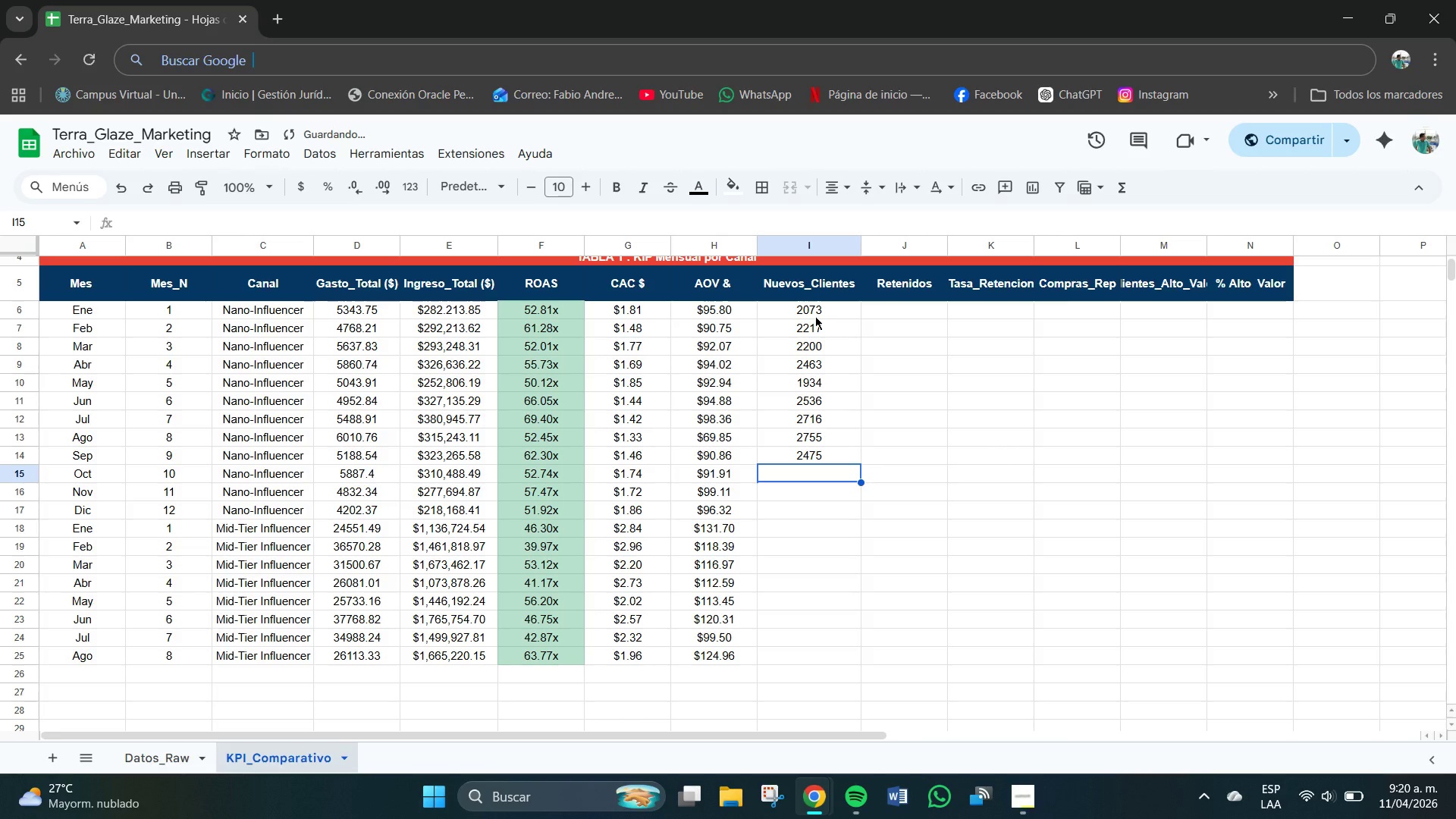 
key(Numpad2)
 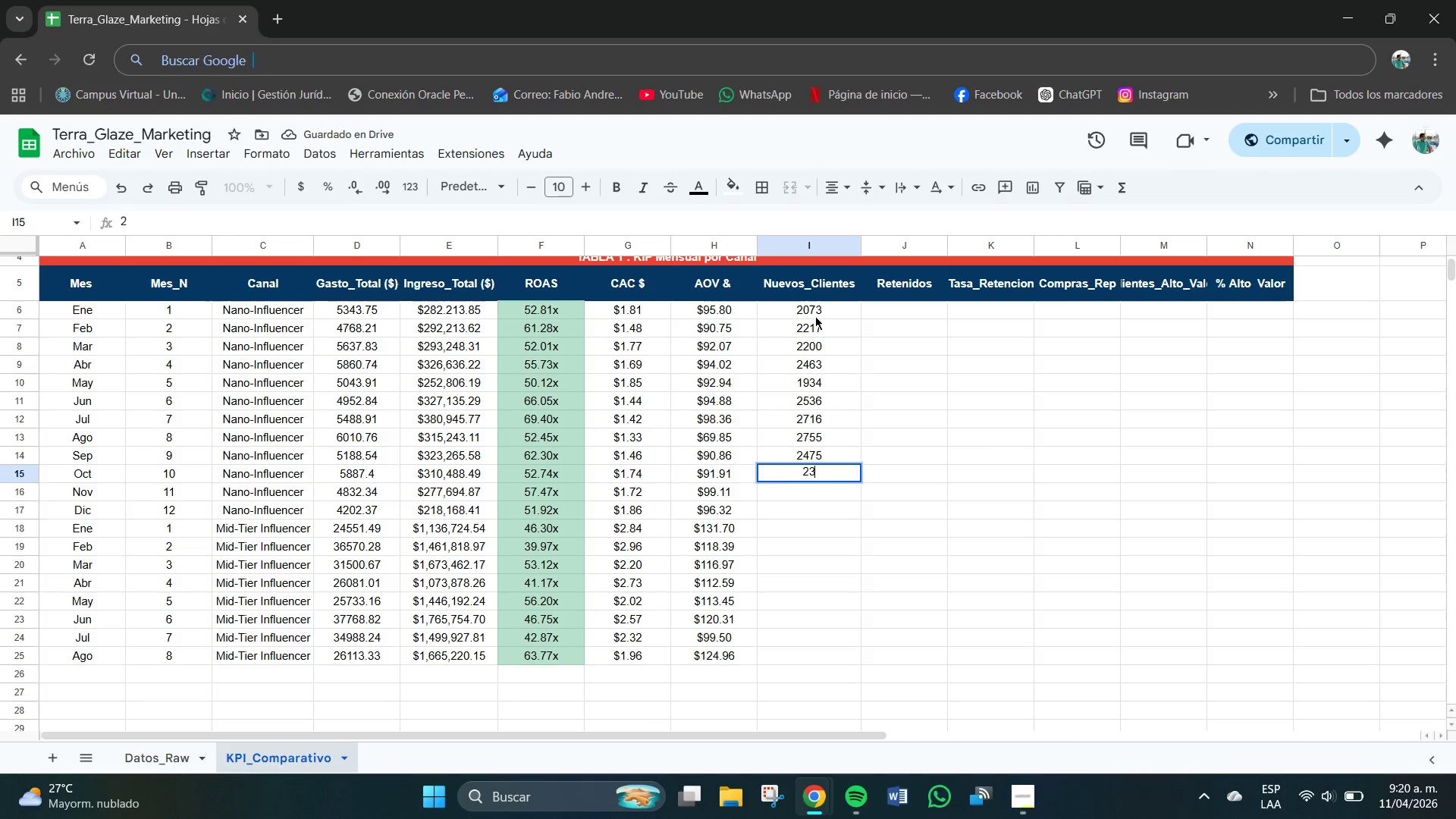 
key(Numpad3)
 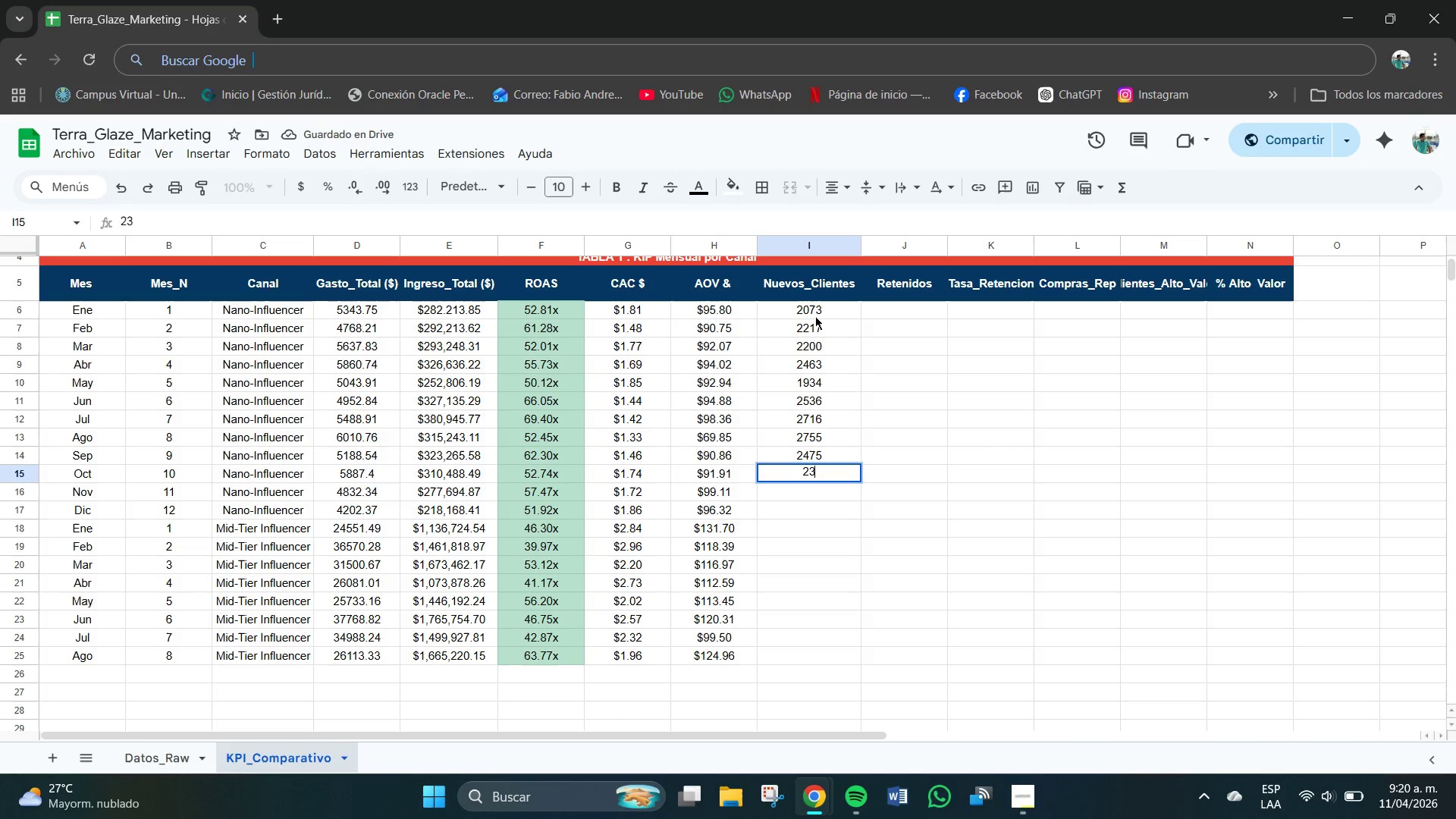 
key(Numpad0)
 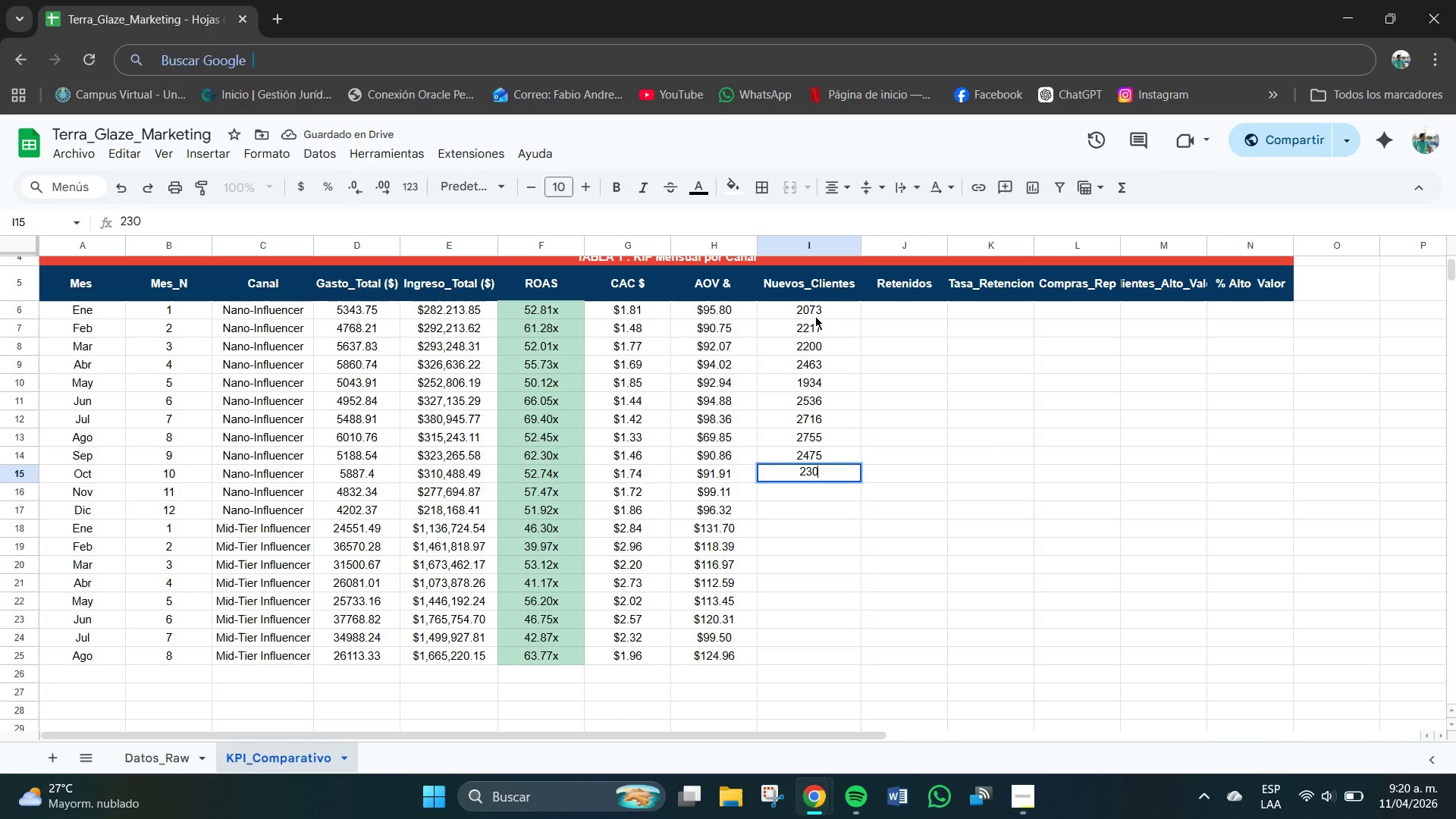 
key(Numpad9)
 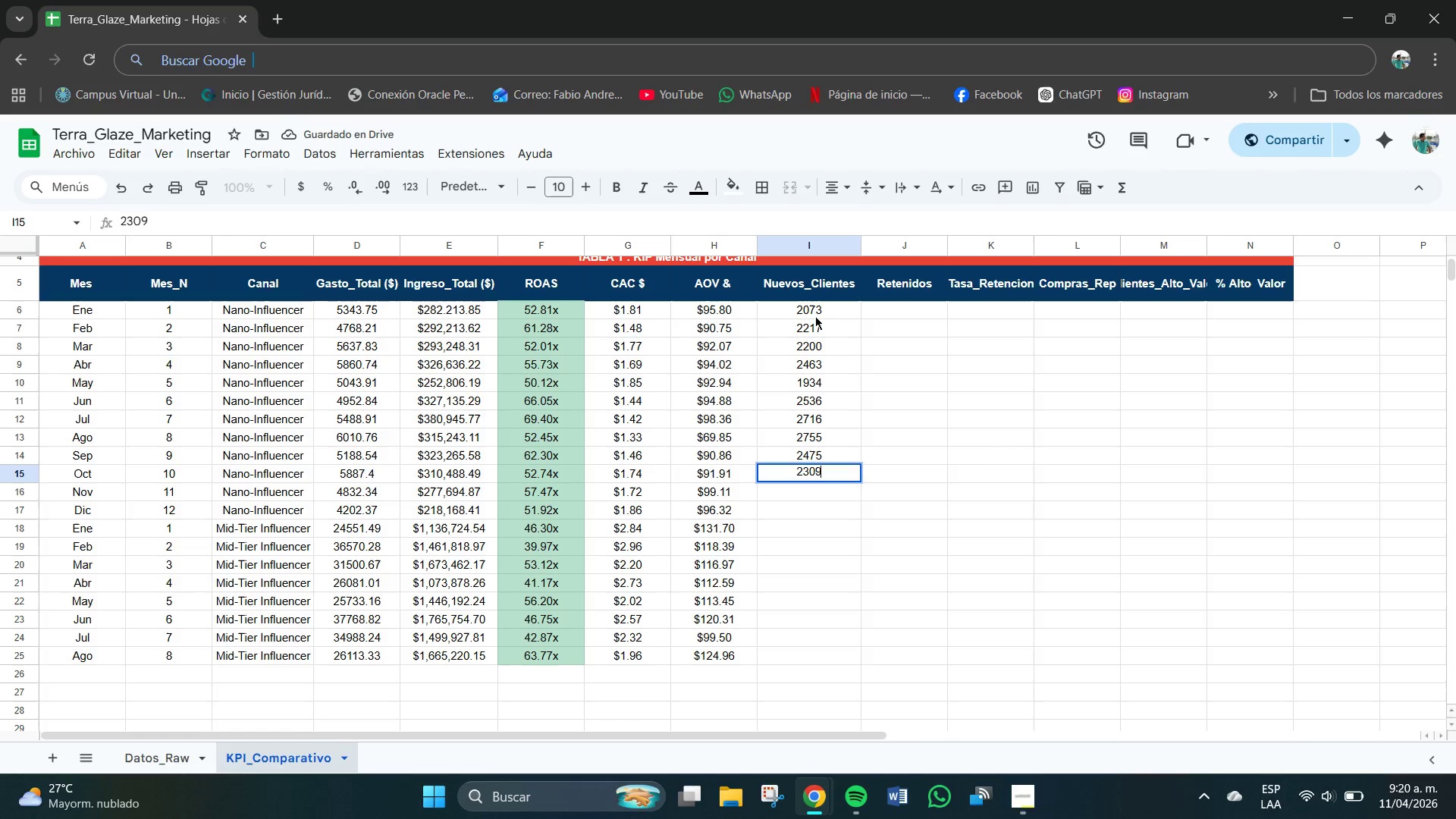 
key(NumpadEnter)
 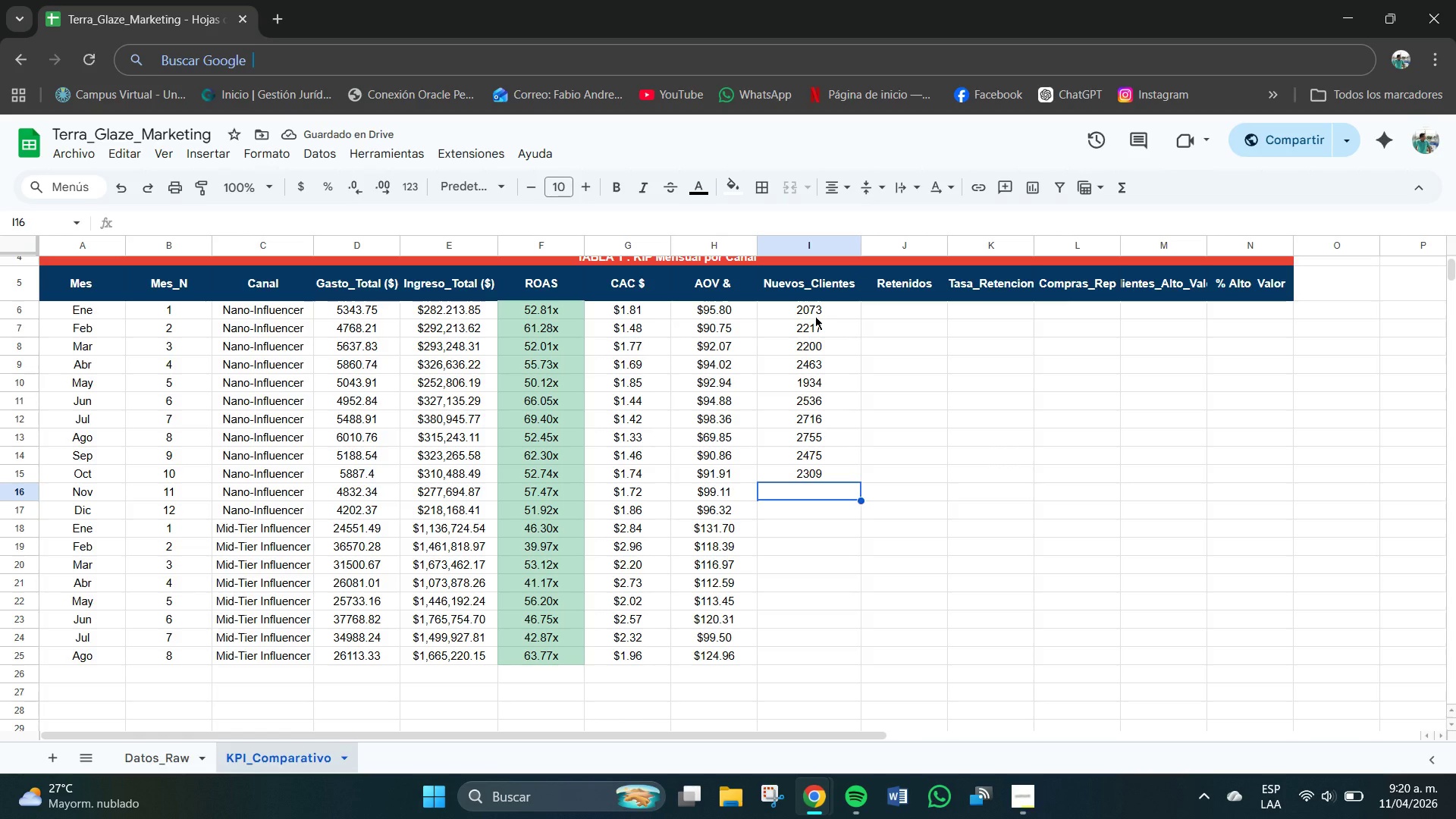 
key(Numpad1)
 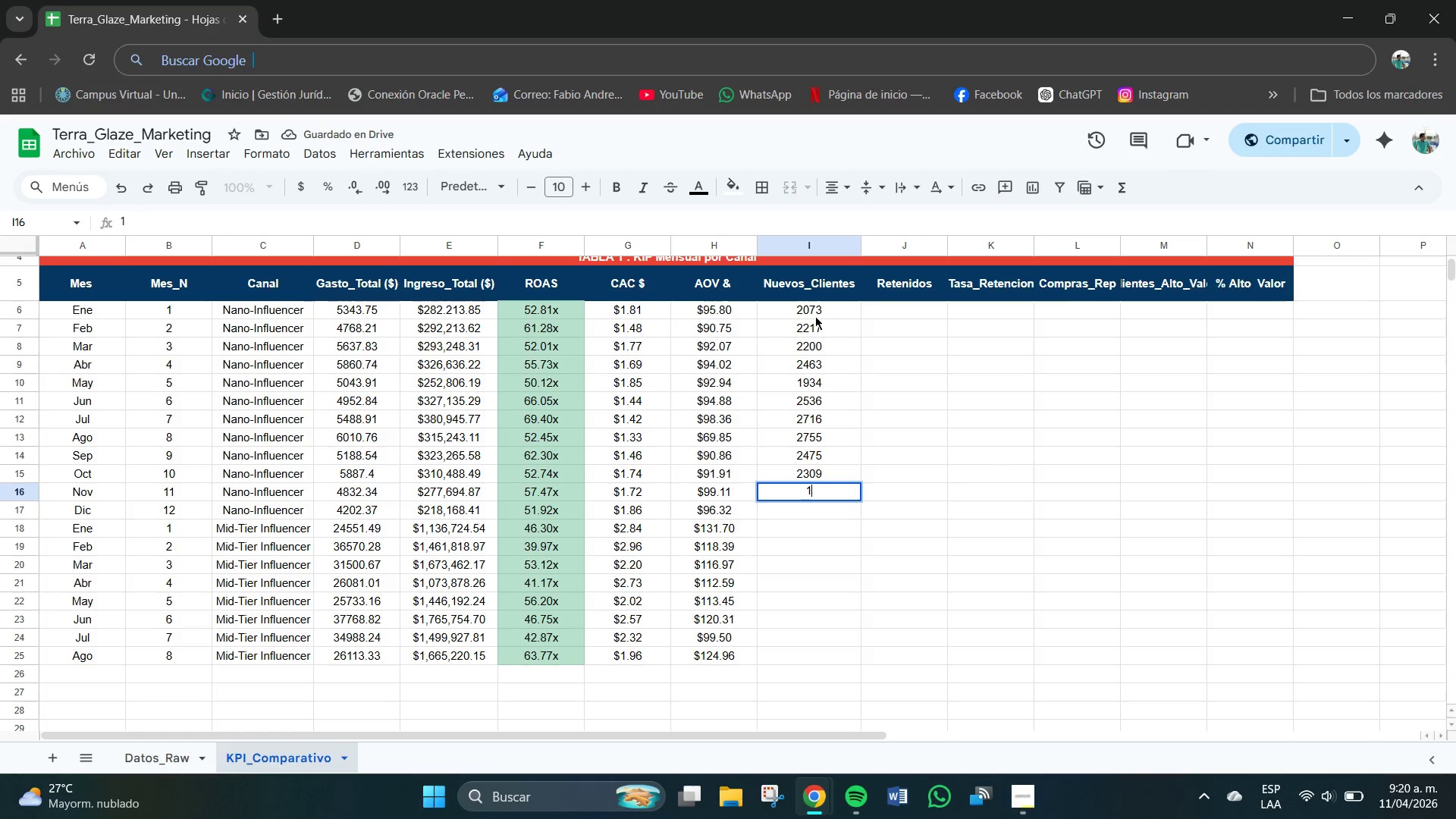 
key(Numpad8)
 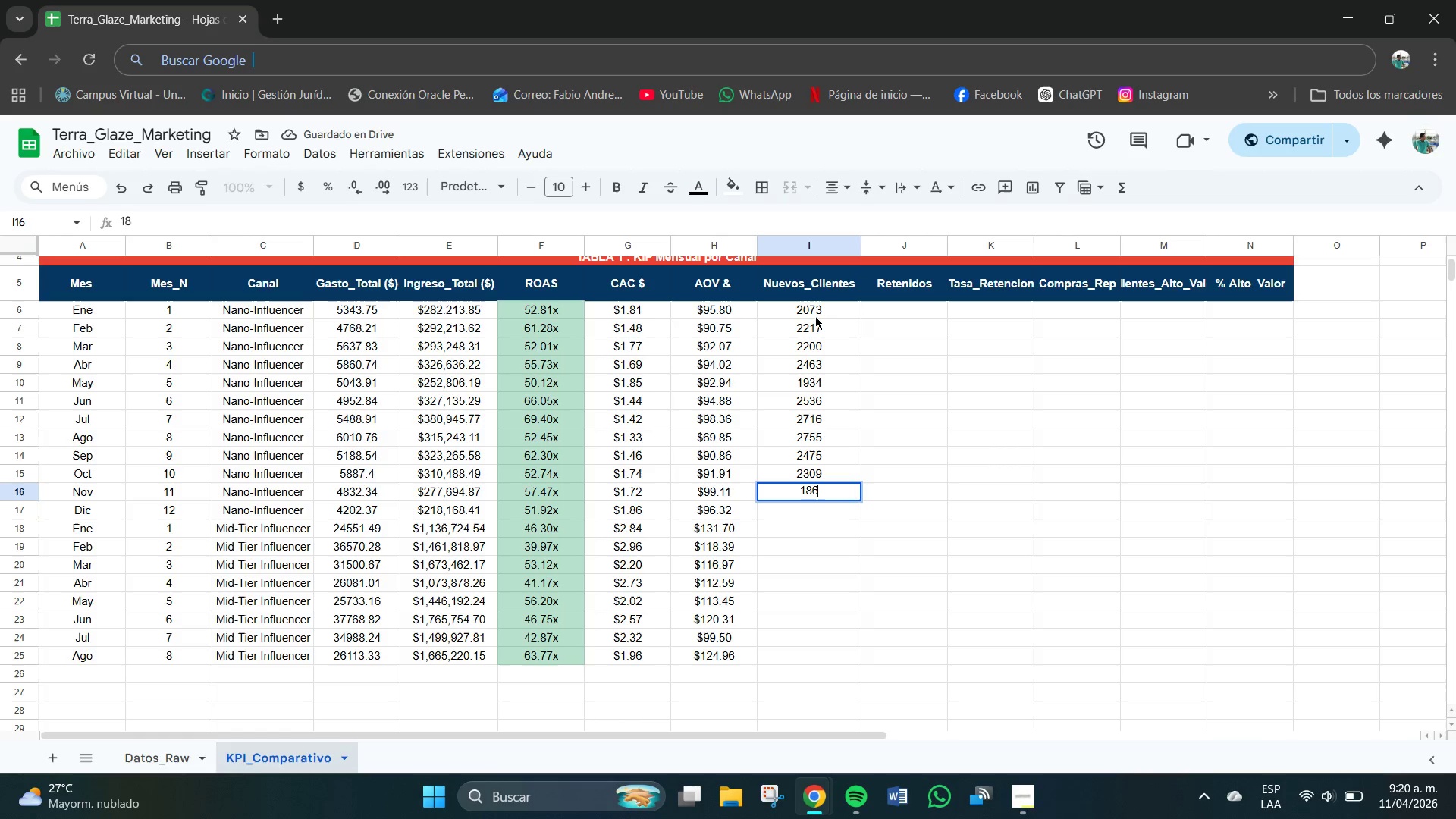 
key(Numpad6)
 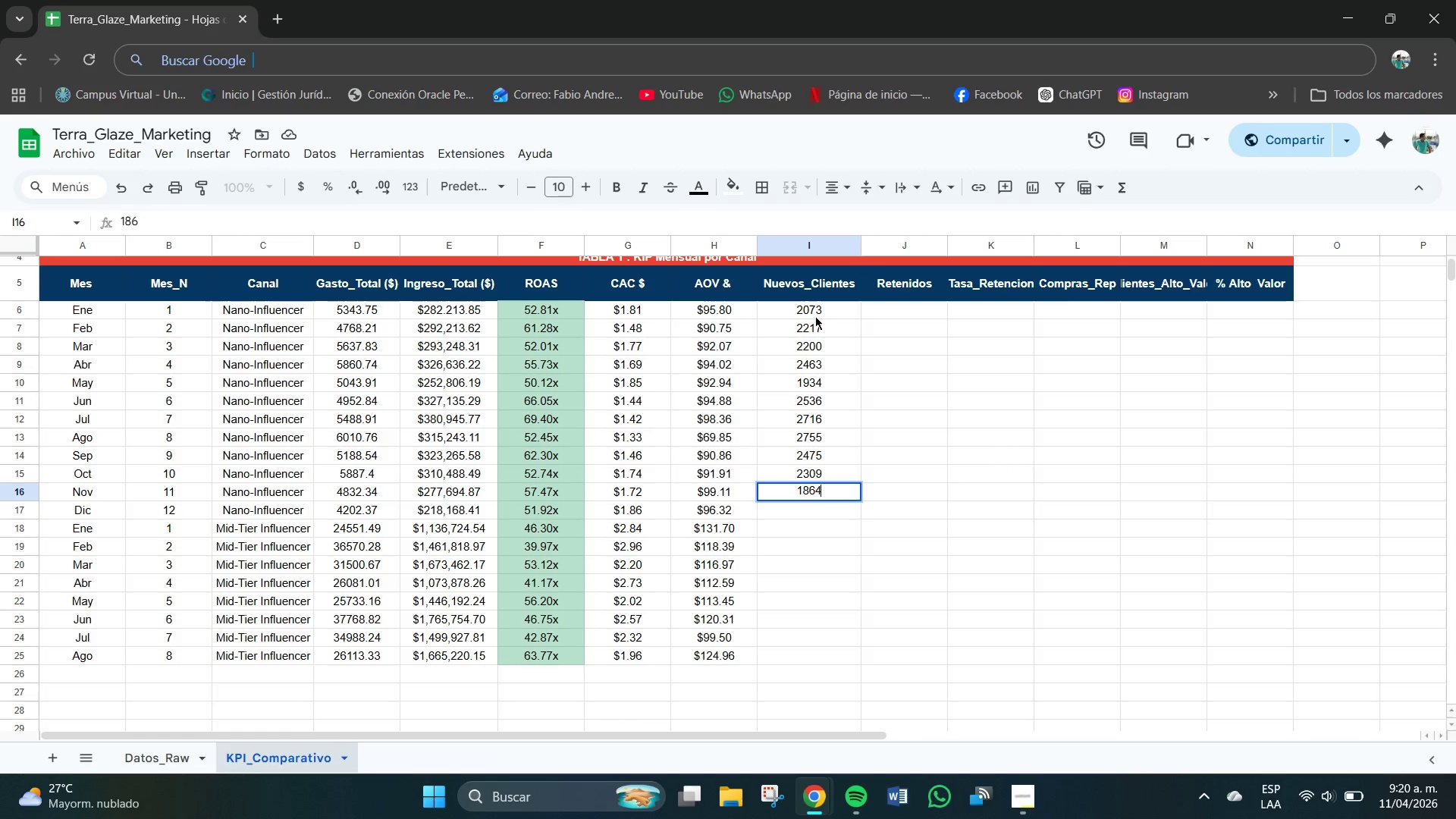 
key(Numpad4)
 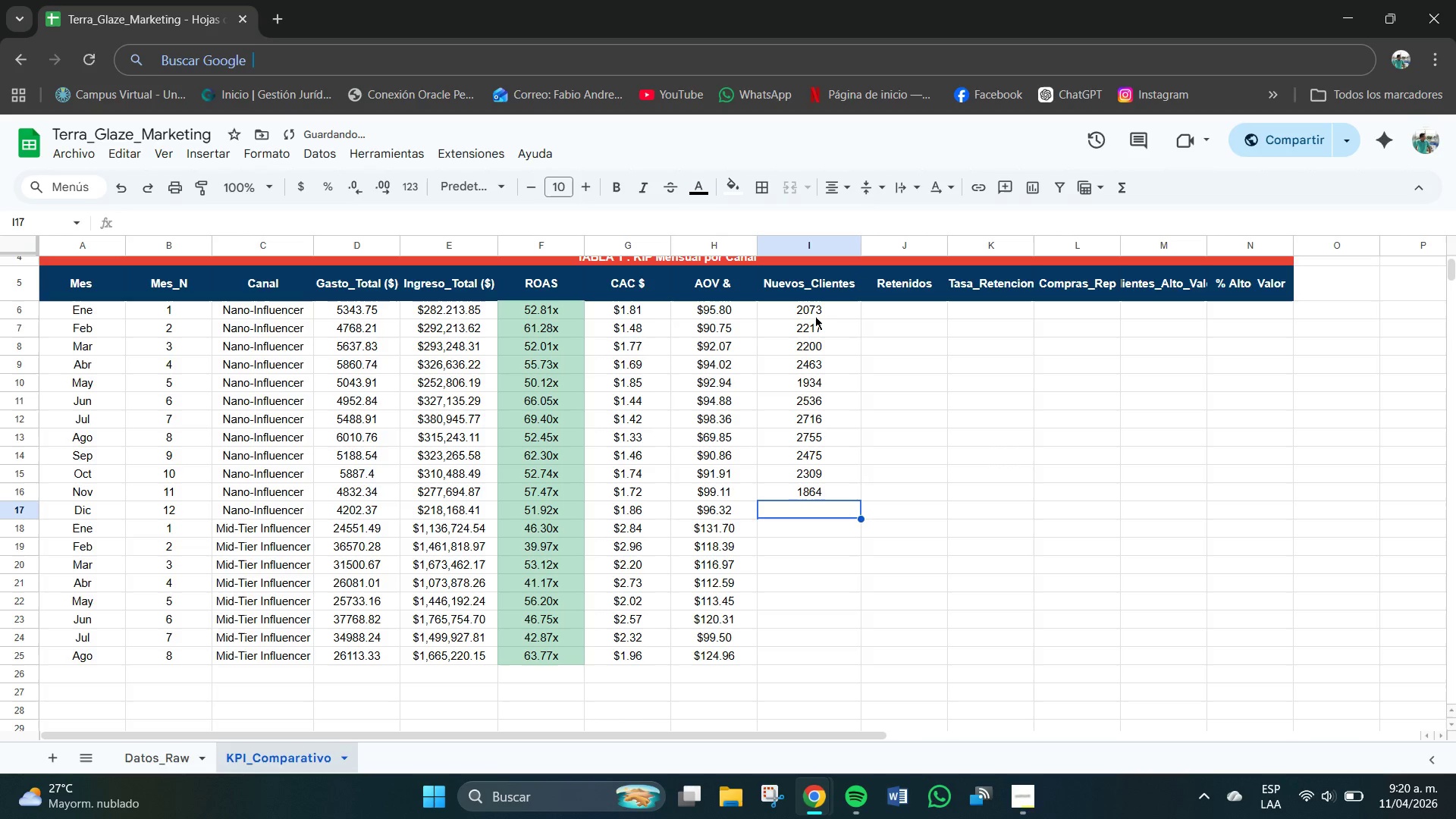 
key(NumpadEnter)
 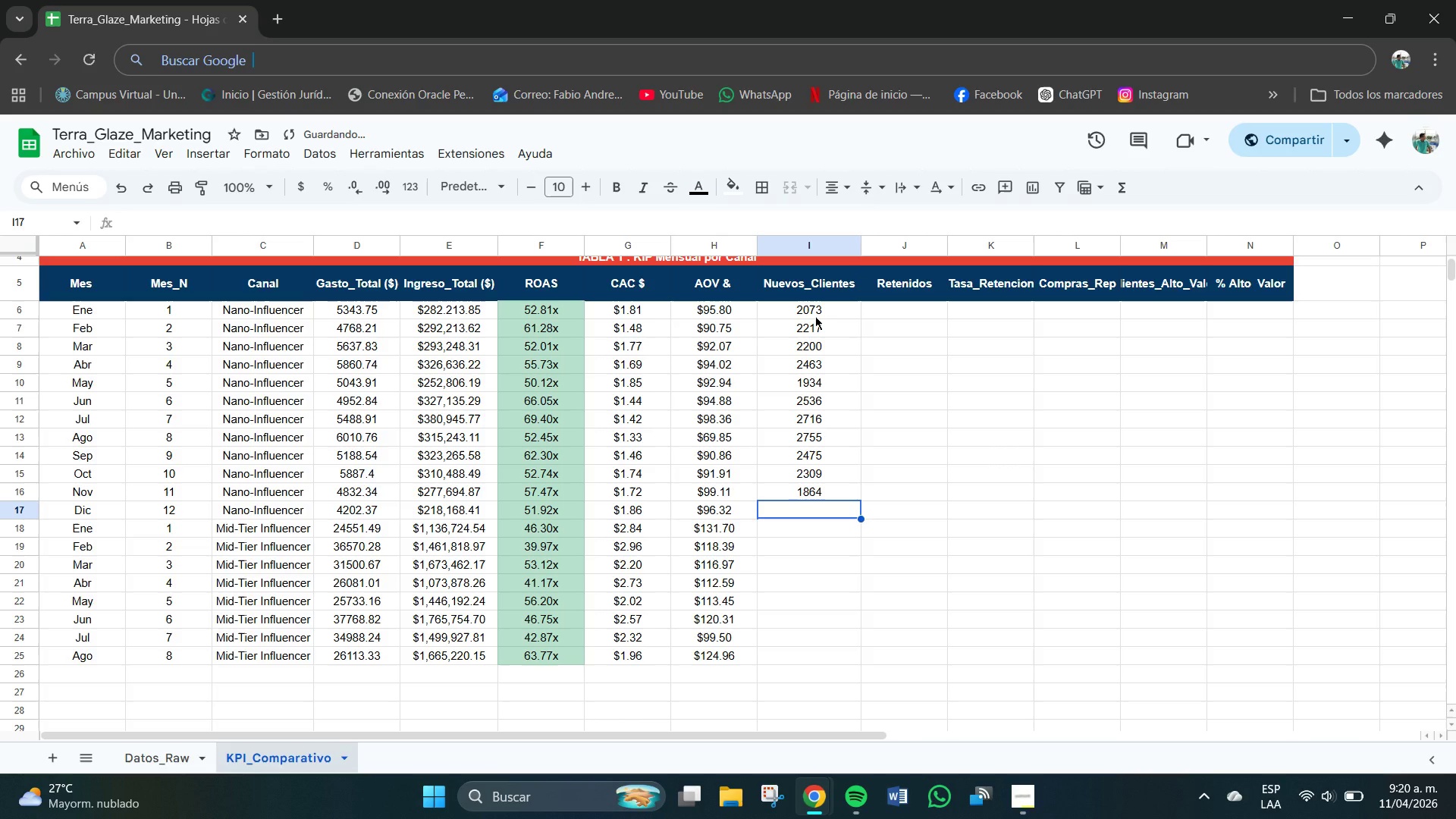 
key(Numpad1)
 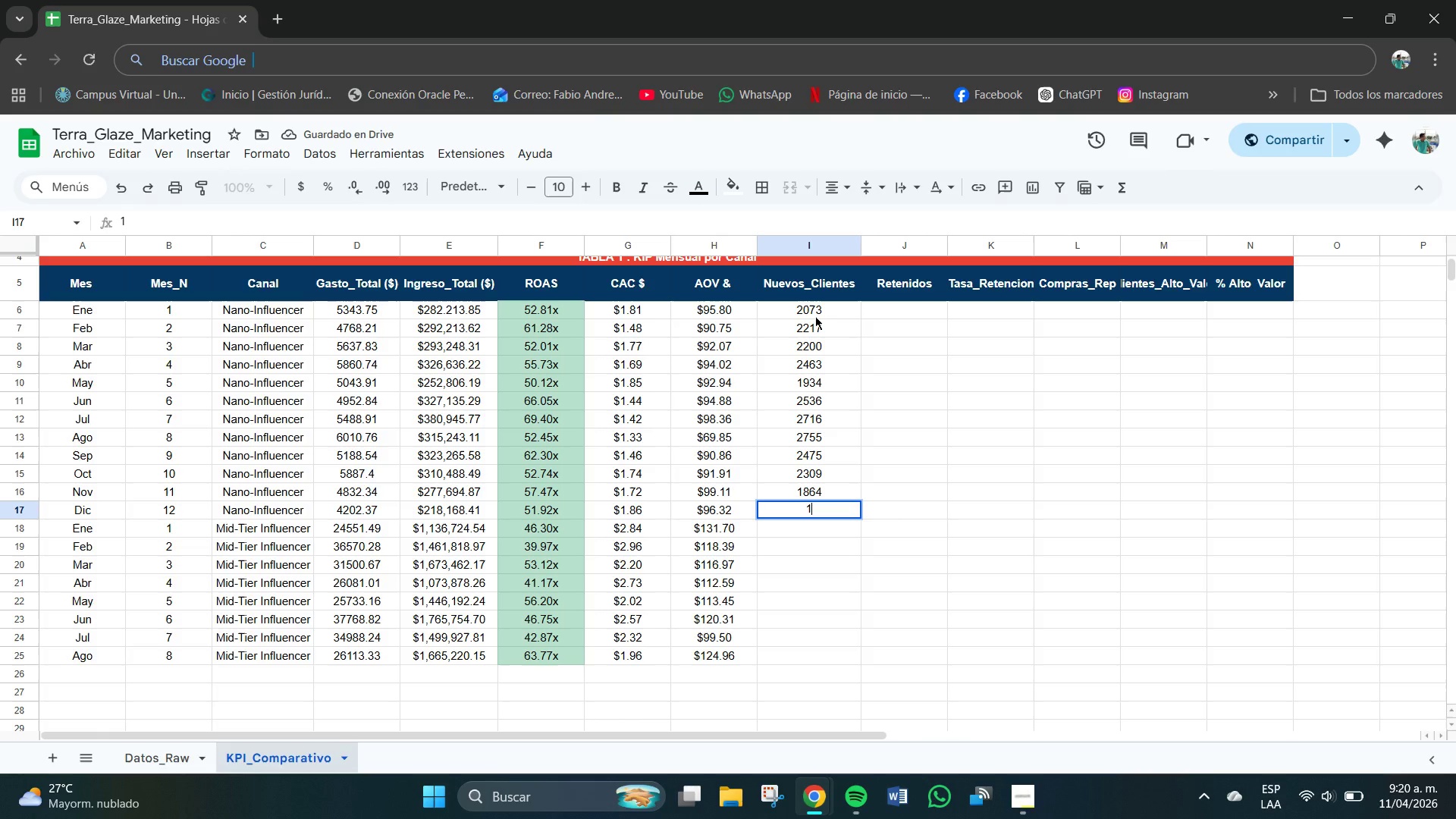 
key(Numpad6)
 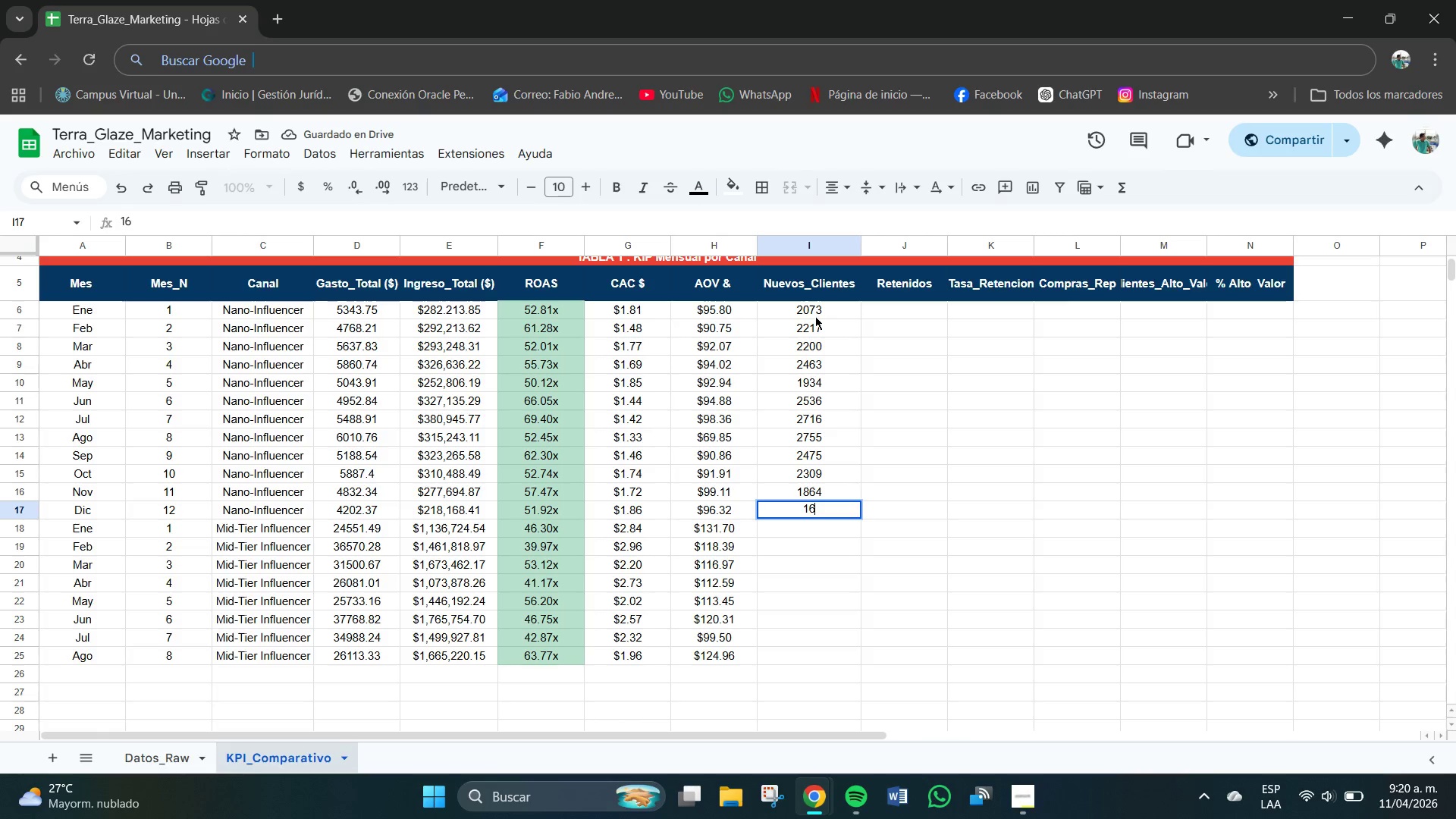 
key(Numpad4)
 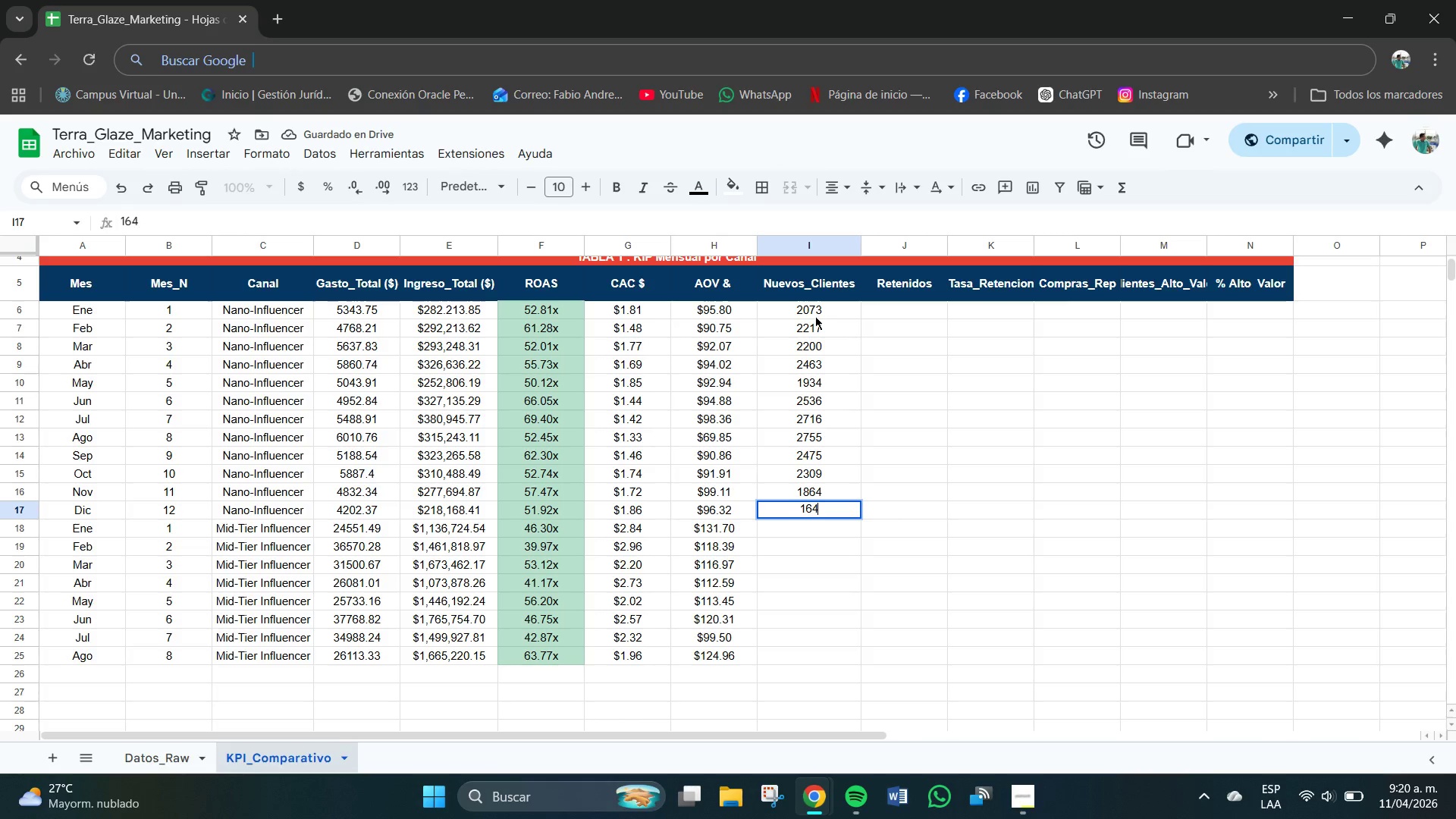 
key(Numpad2)
 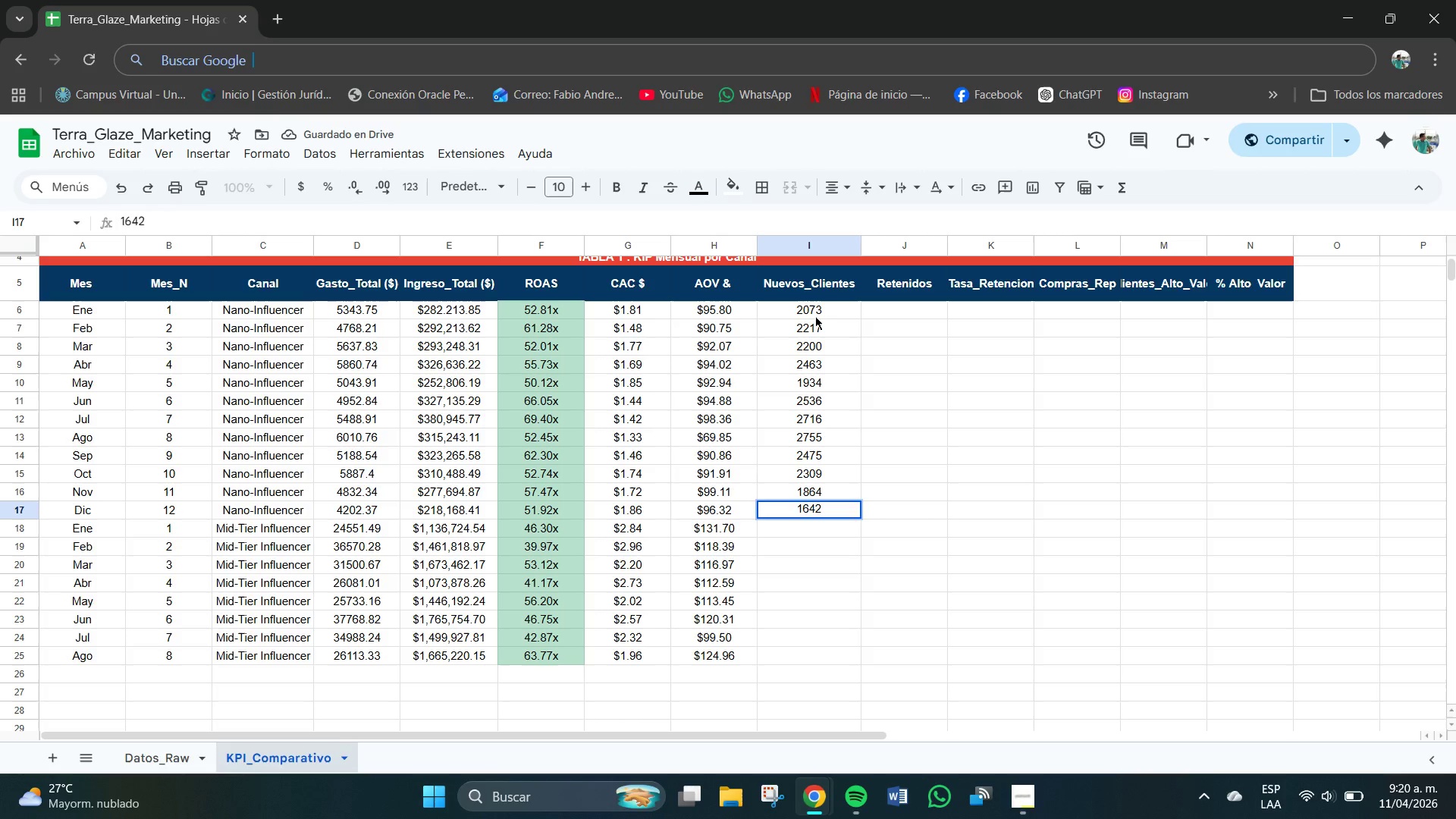 
key(NumpadEnter)
 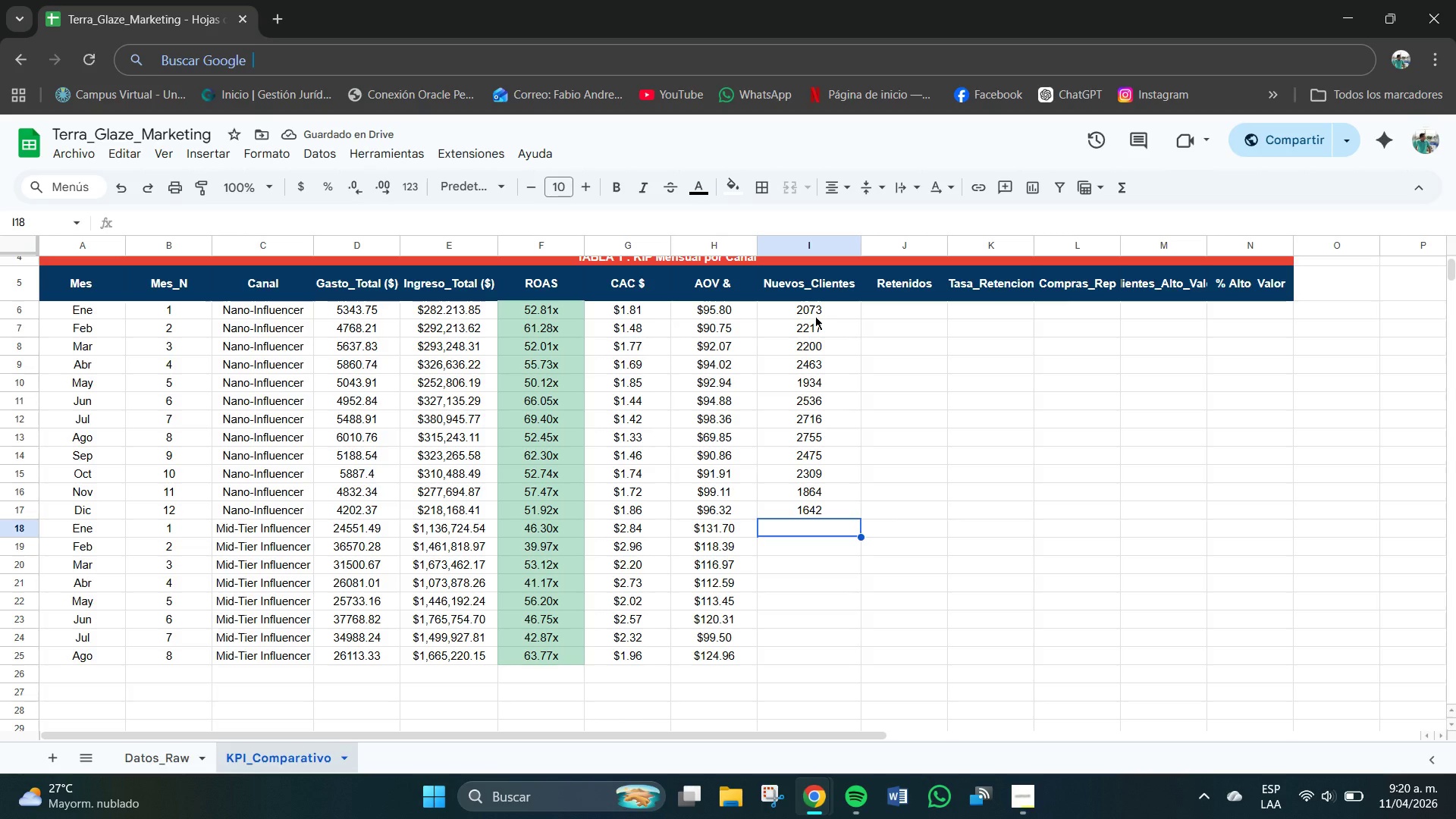 
key(Numpad6)
 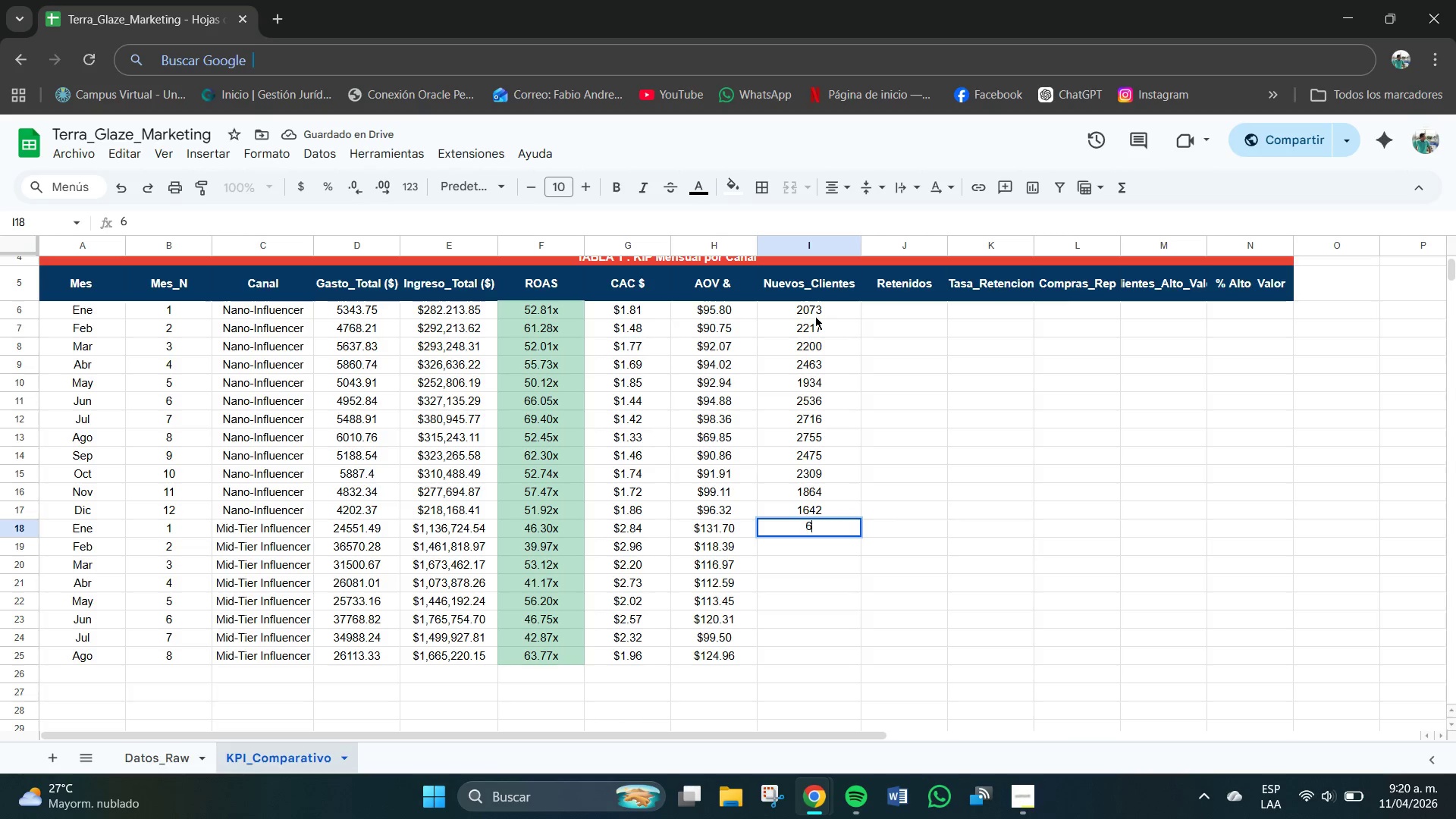 
key(Numpad8)
 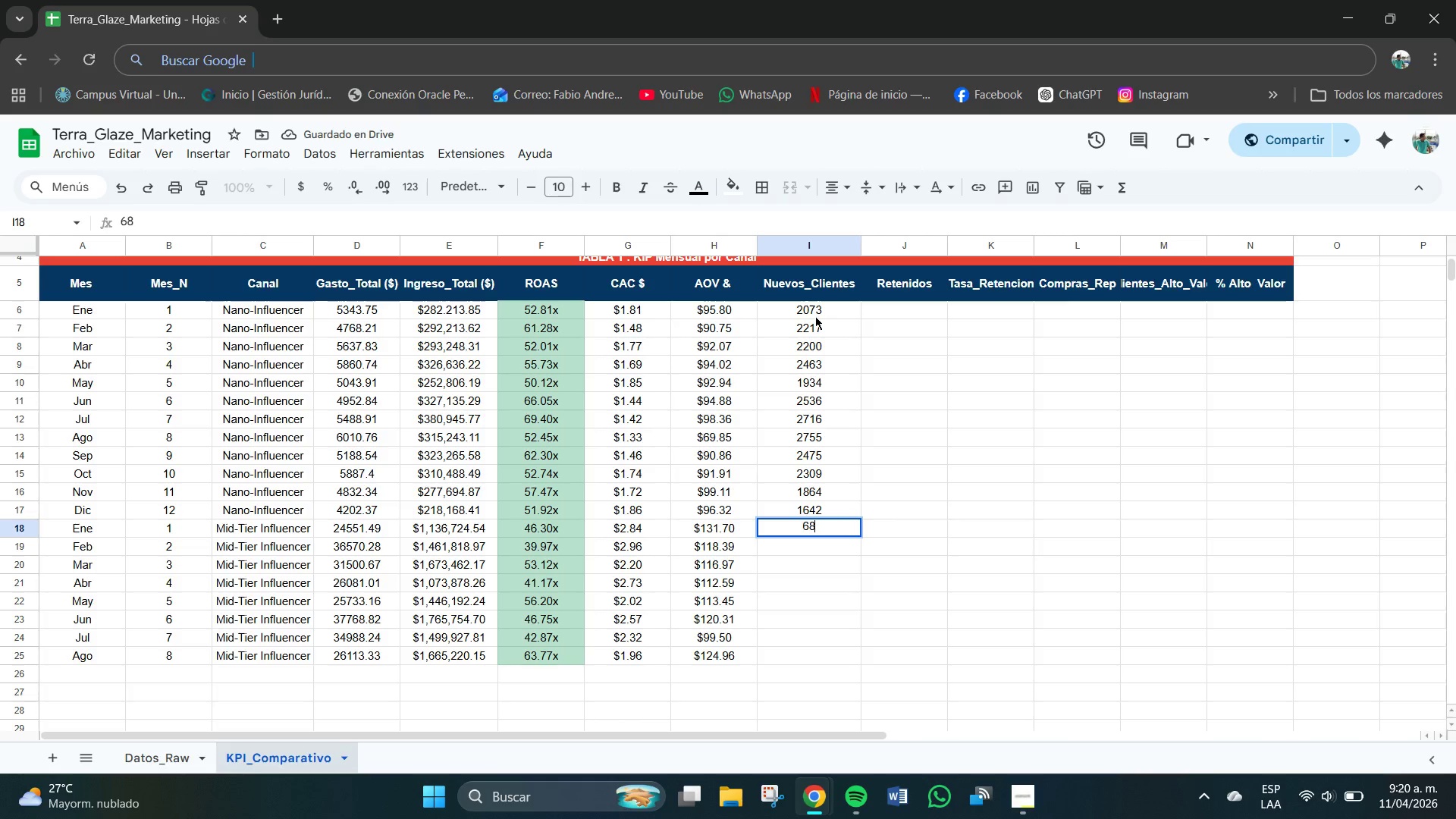 
key(Numpad6)
 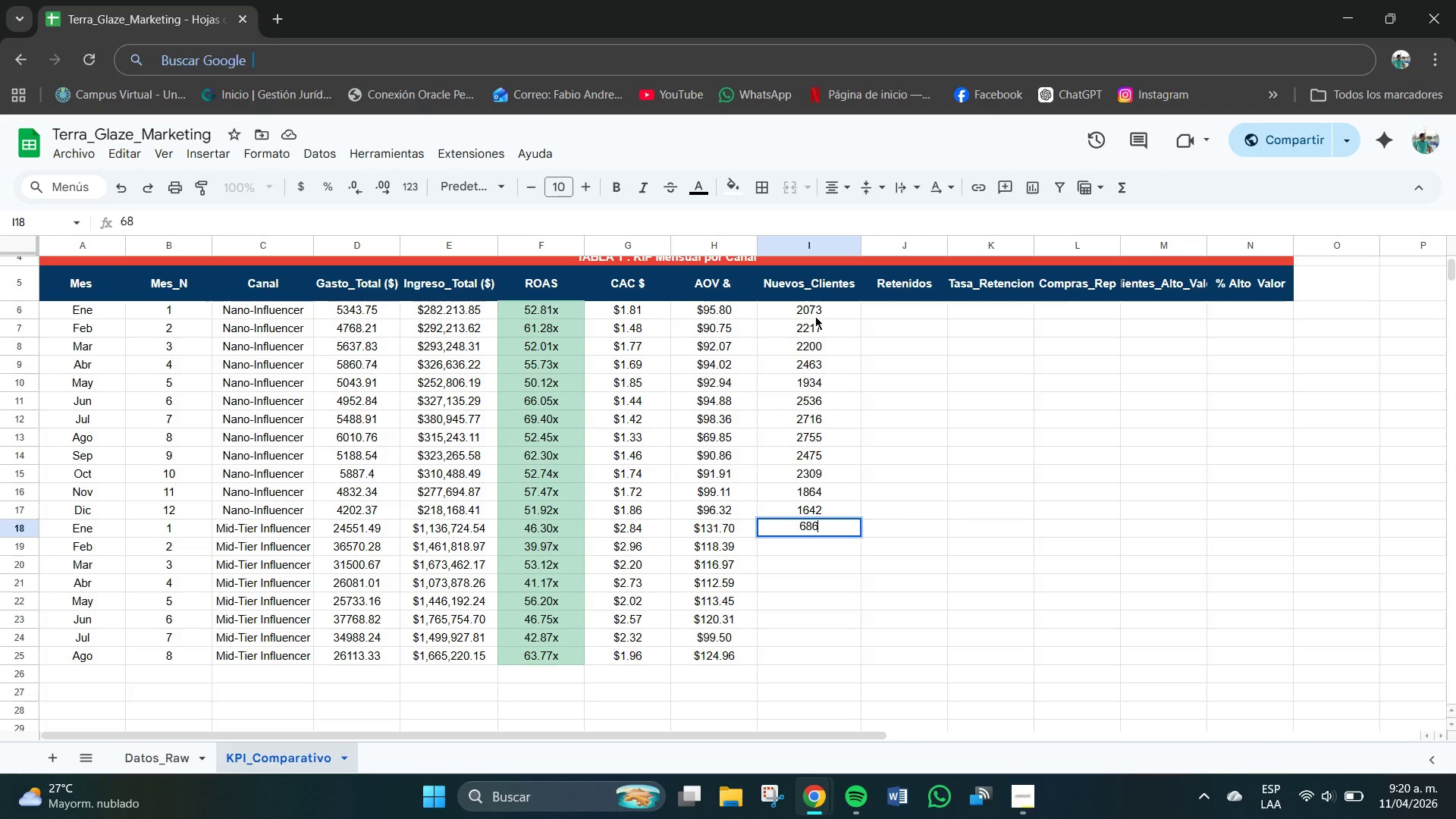 
key(Numpad5)
 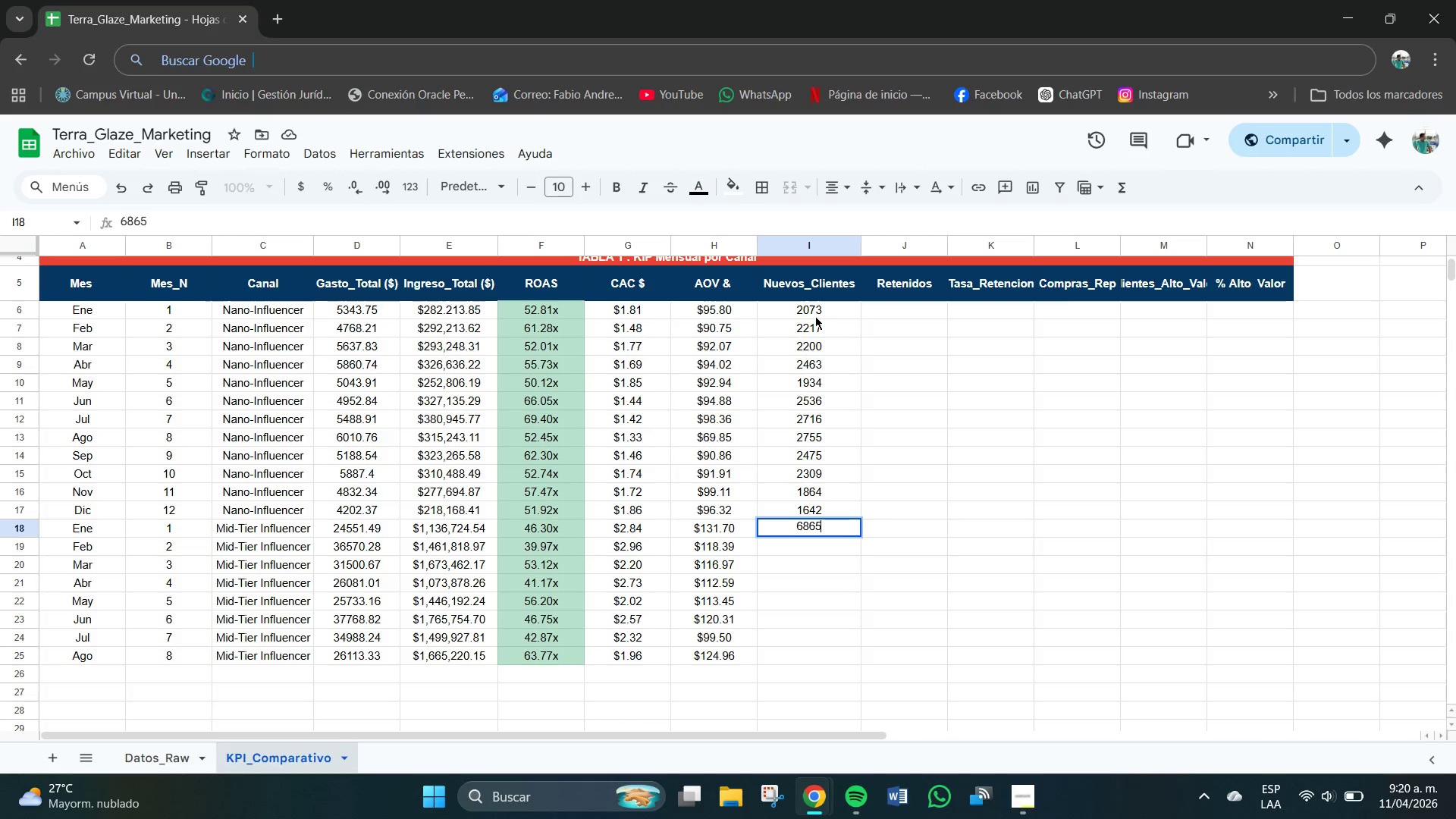 
key(NumpadEnter)
 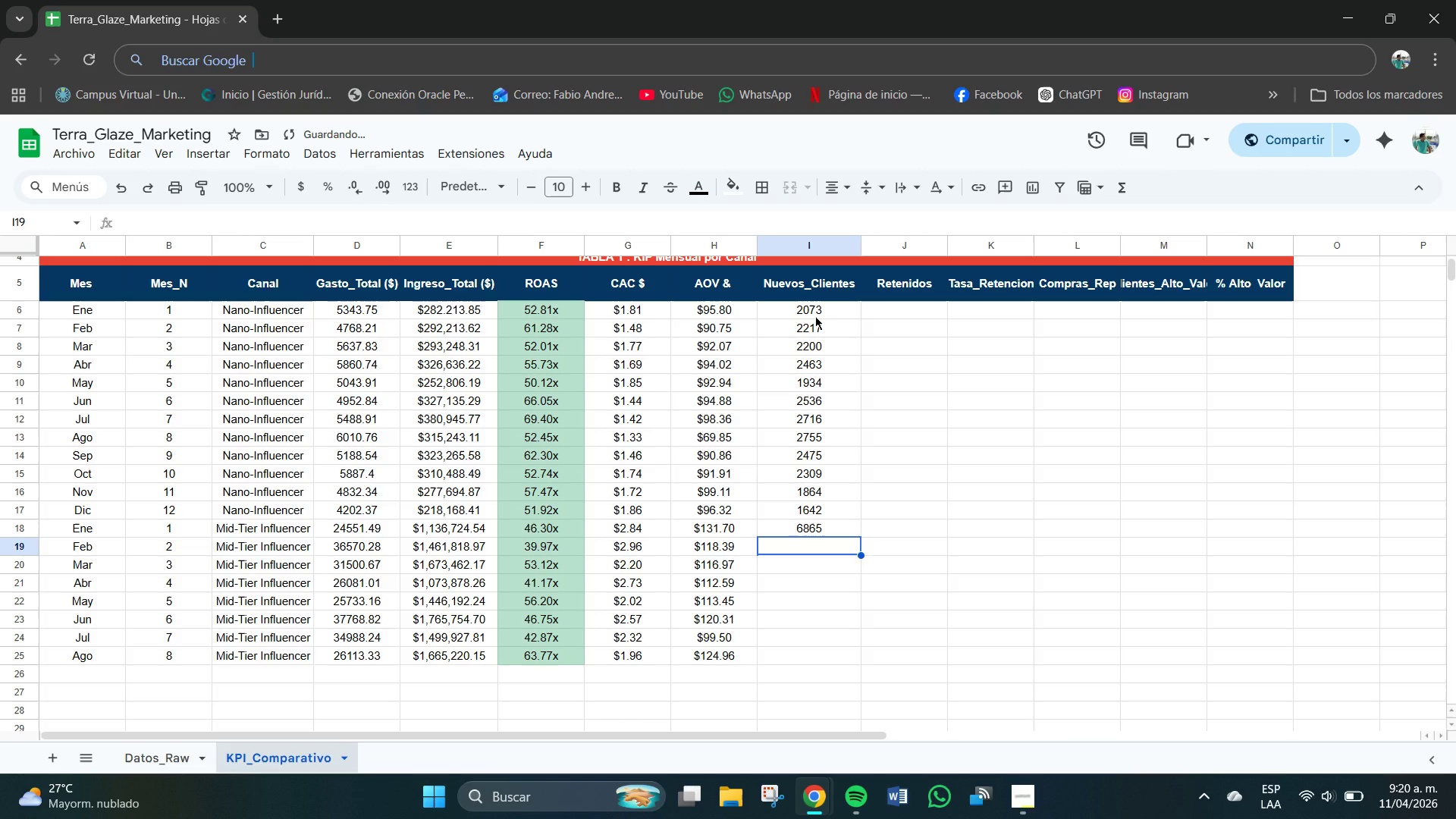 
key(Numpad8)
 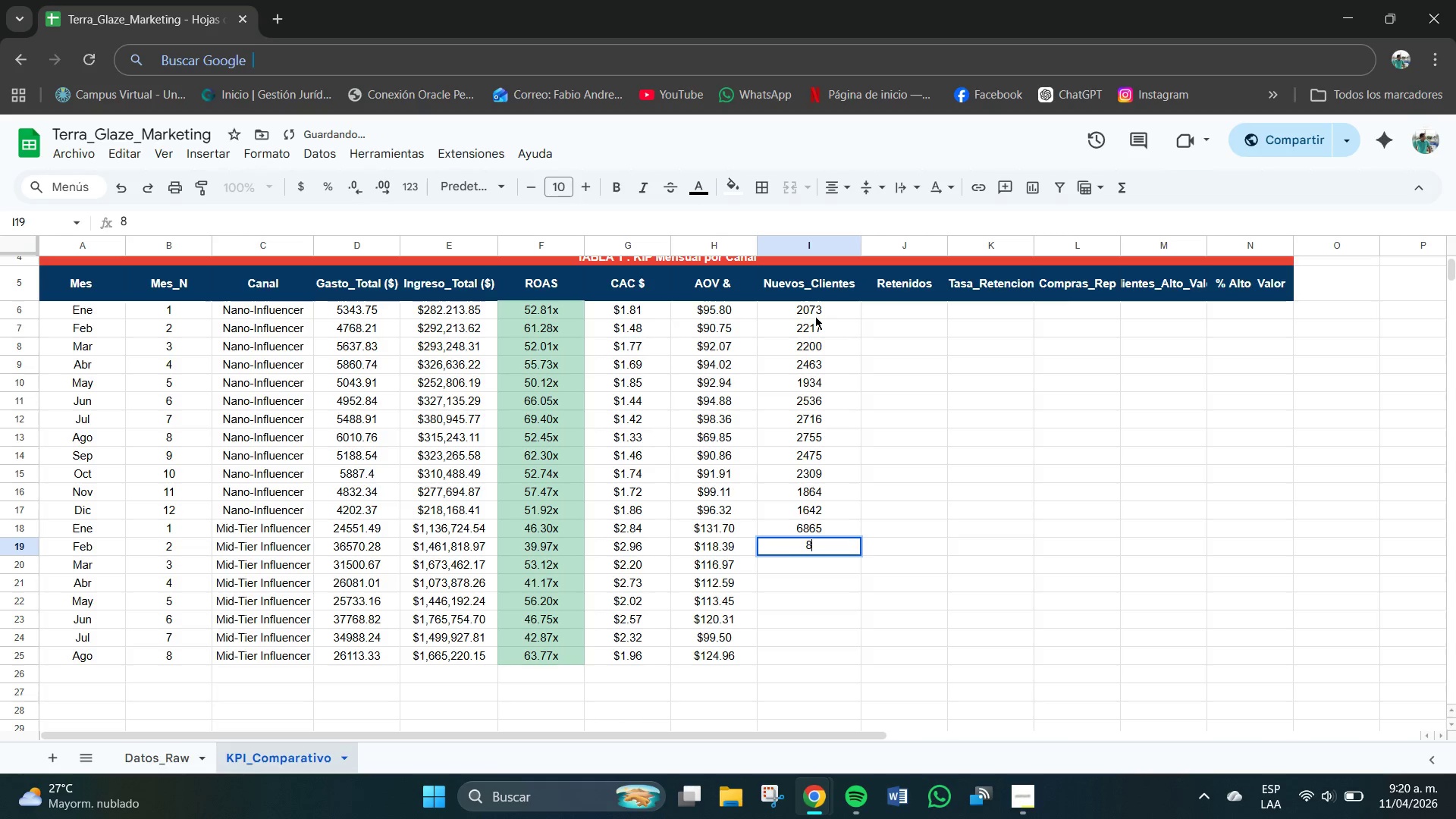 
key(Numpad0)
 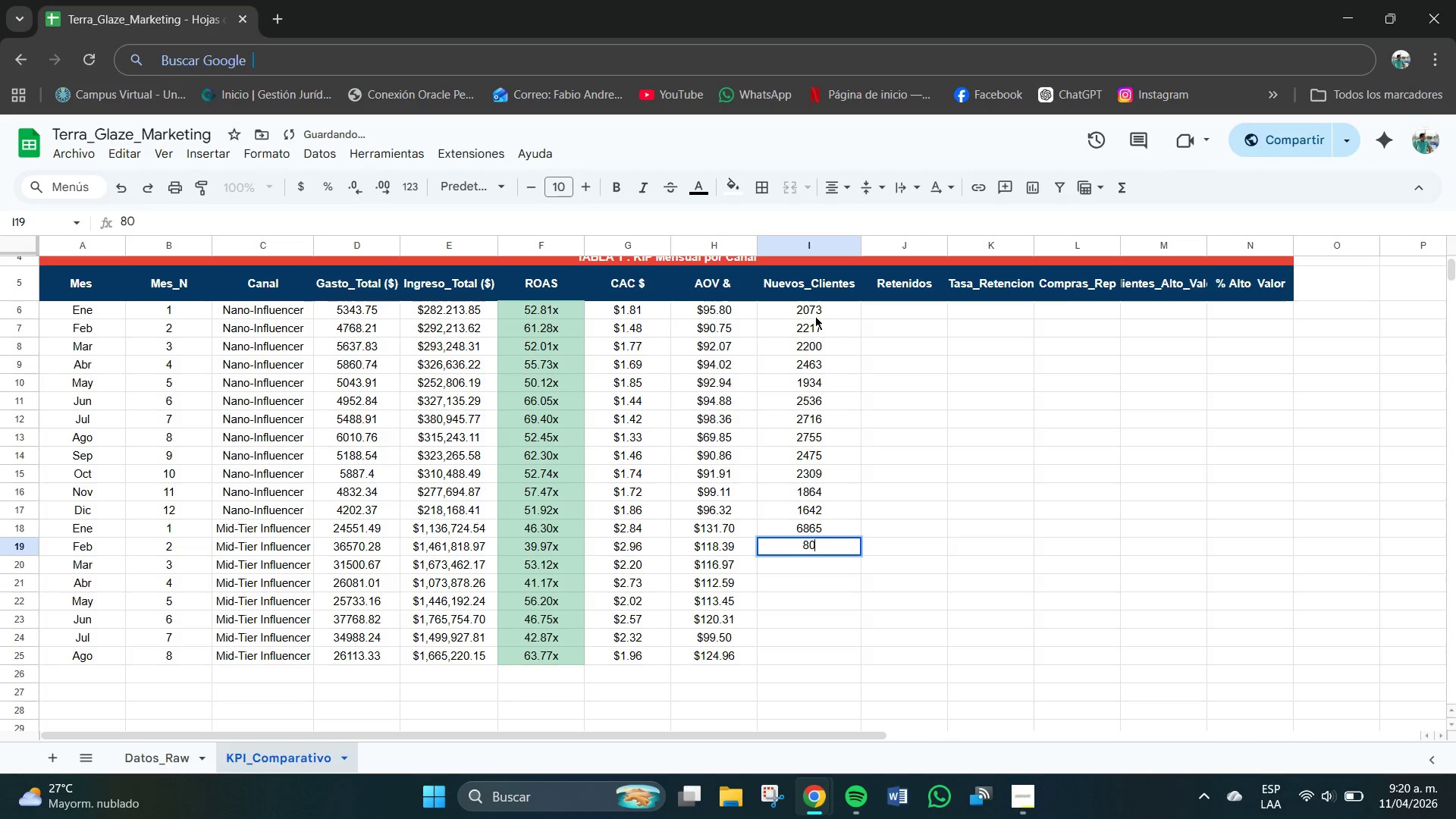 
key(Numpad3)
 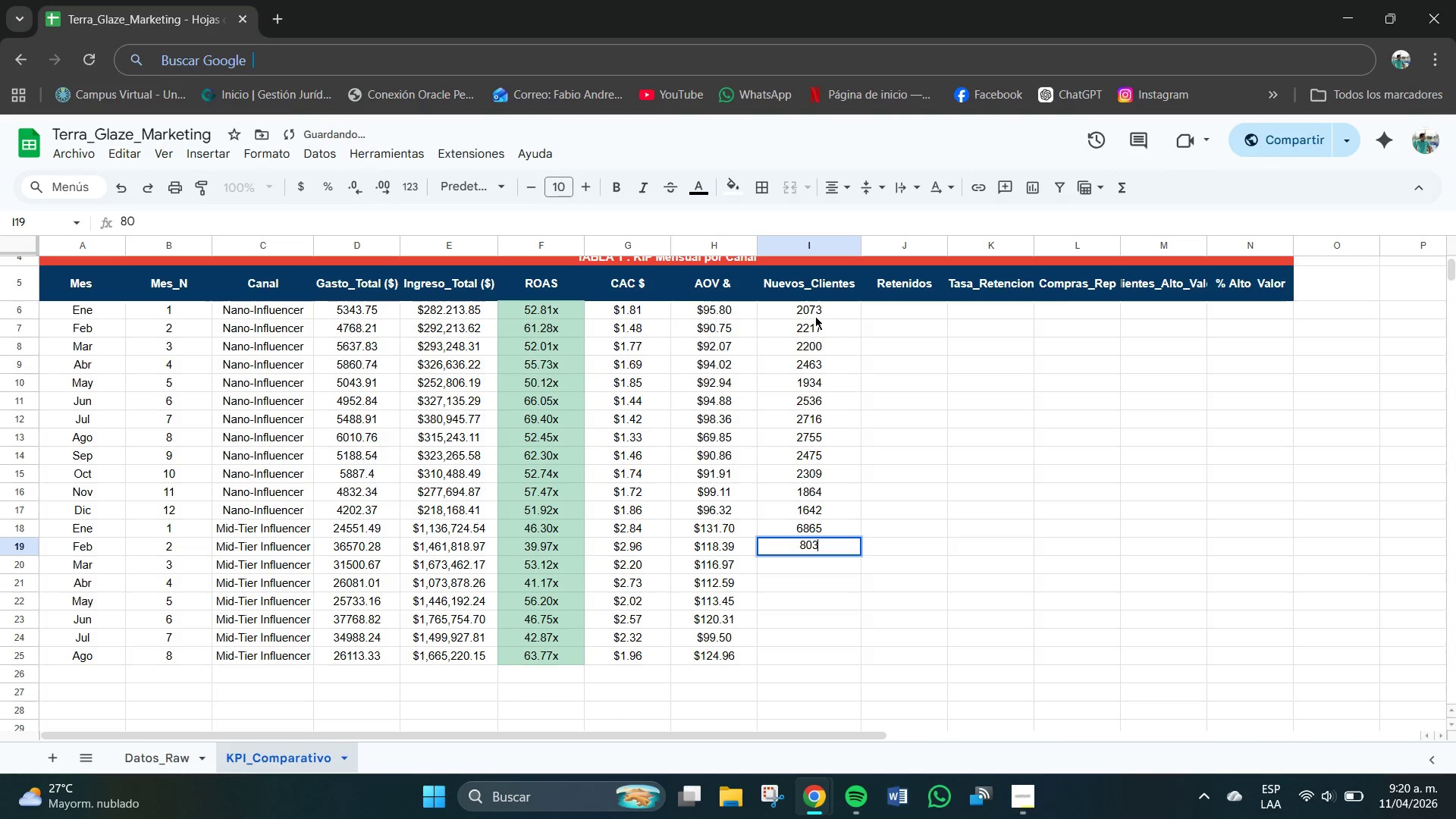 
key(Numpad6)
 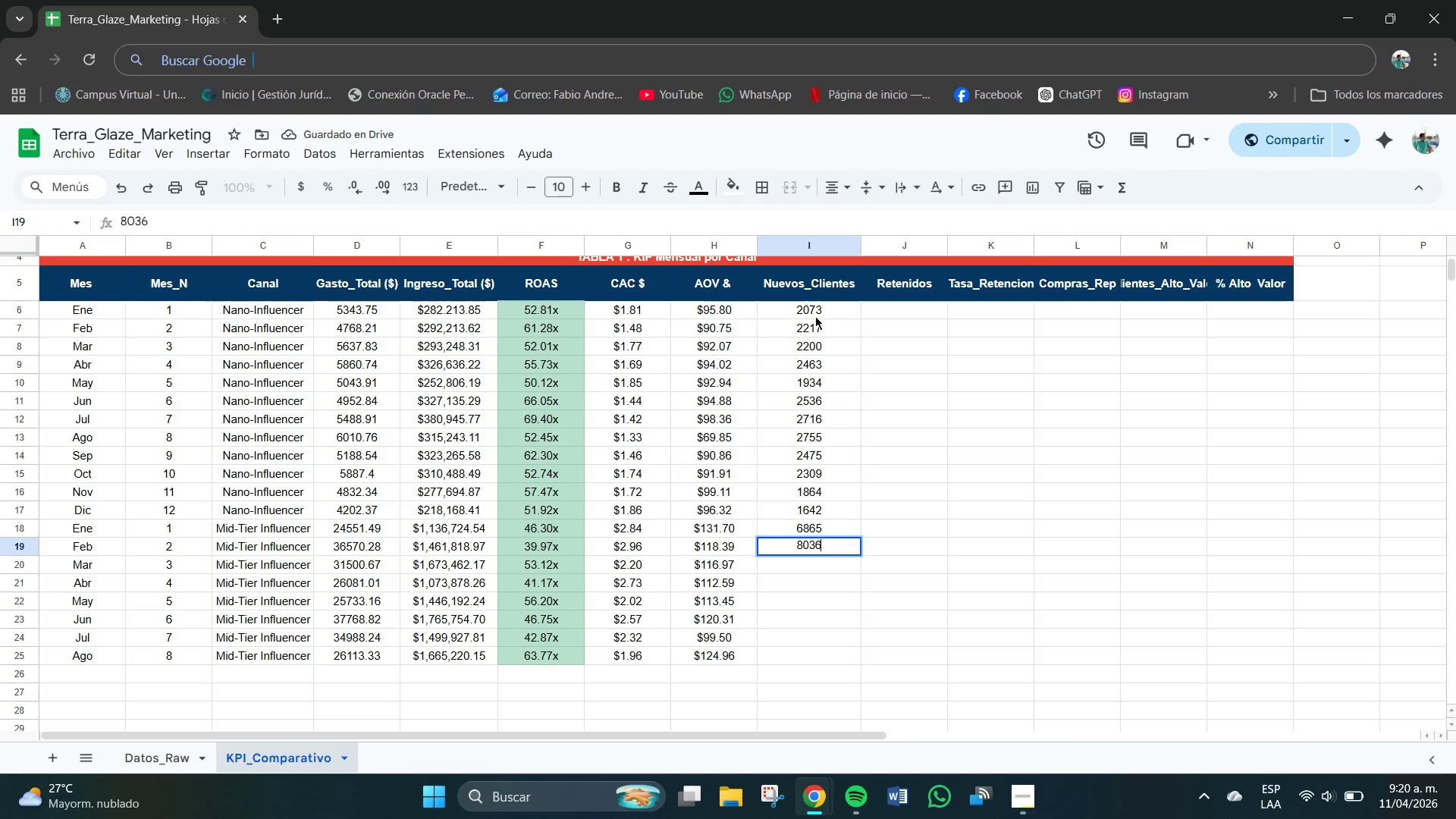 
key(NumpadEnter)
 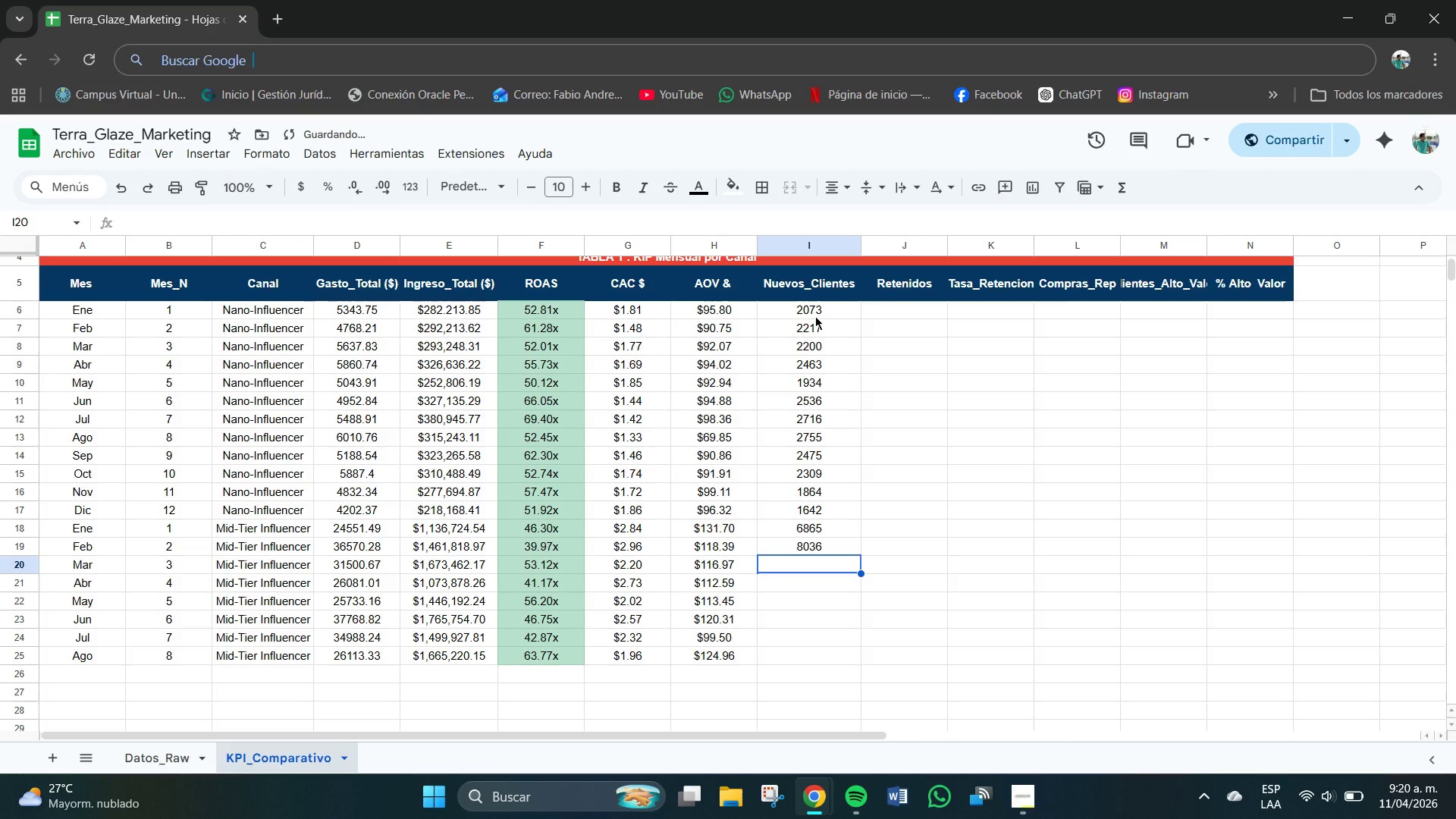 
key(Numpad9)
 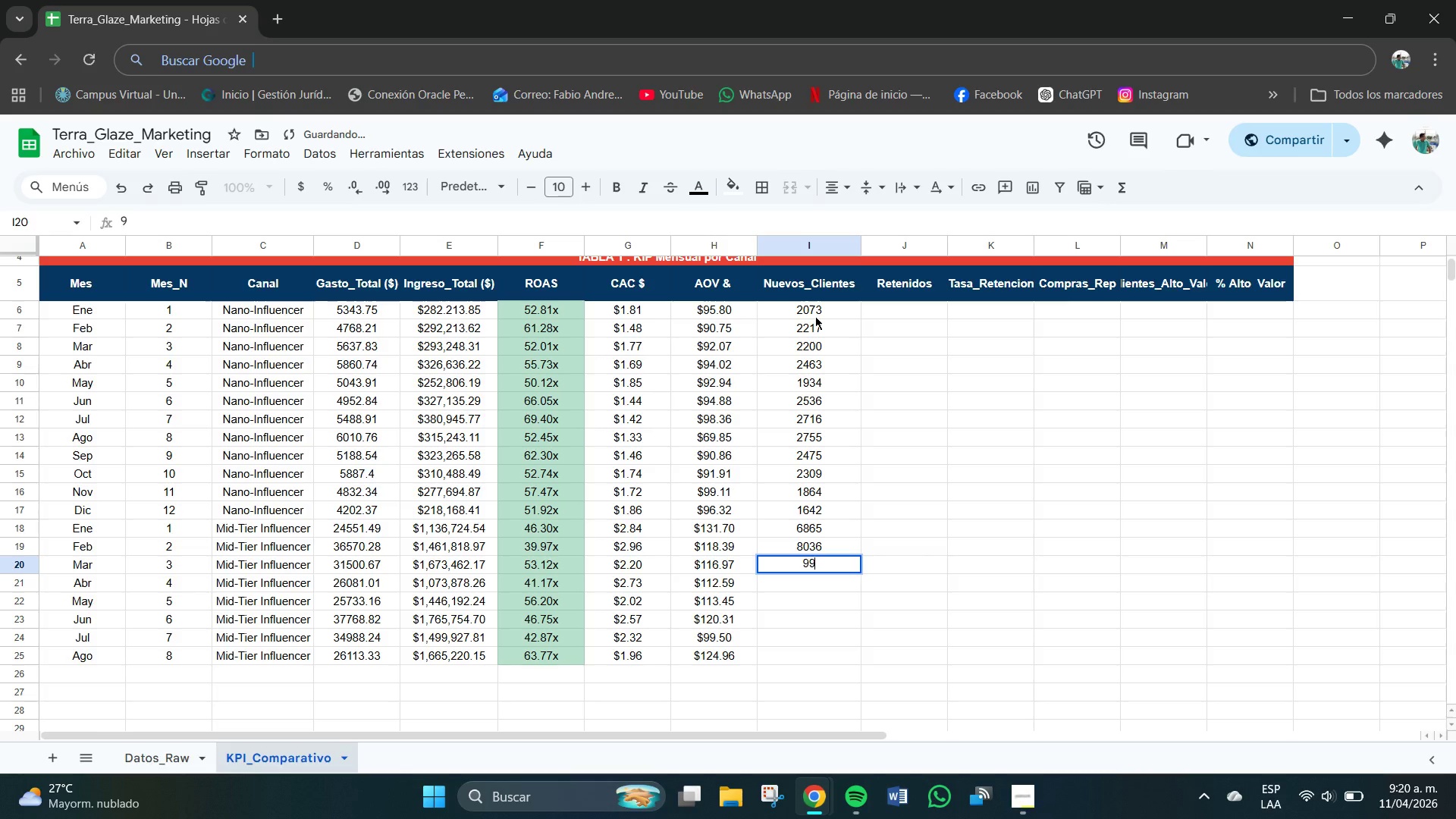 
key(Numpad9)
 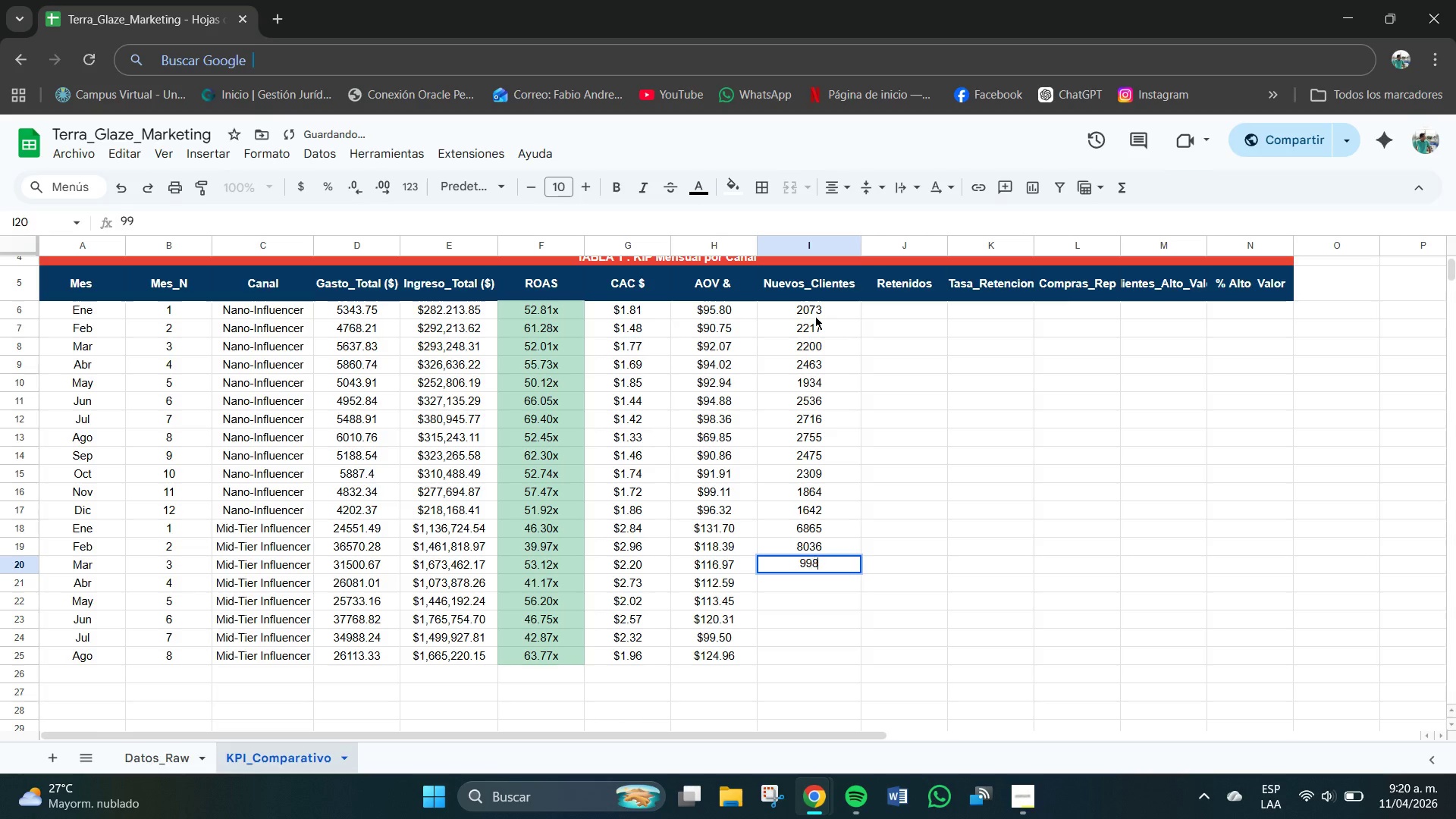 
key(Numpad8)
 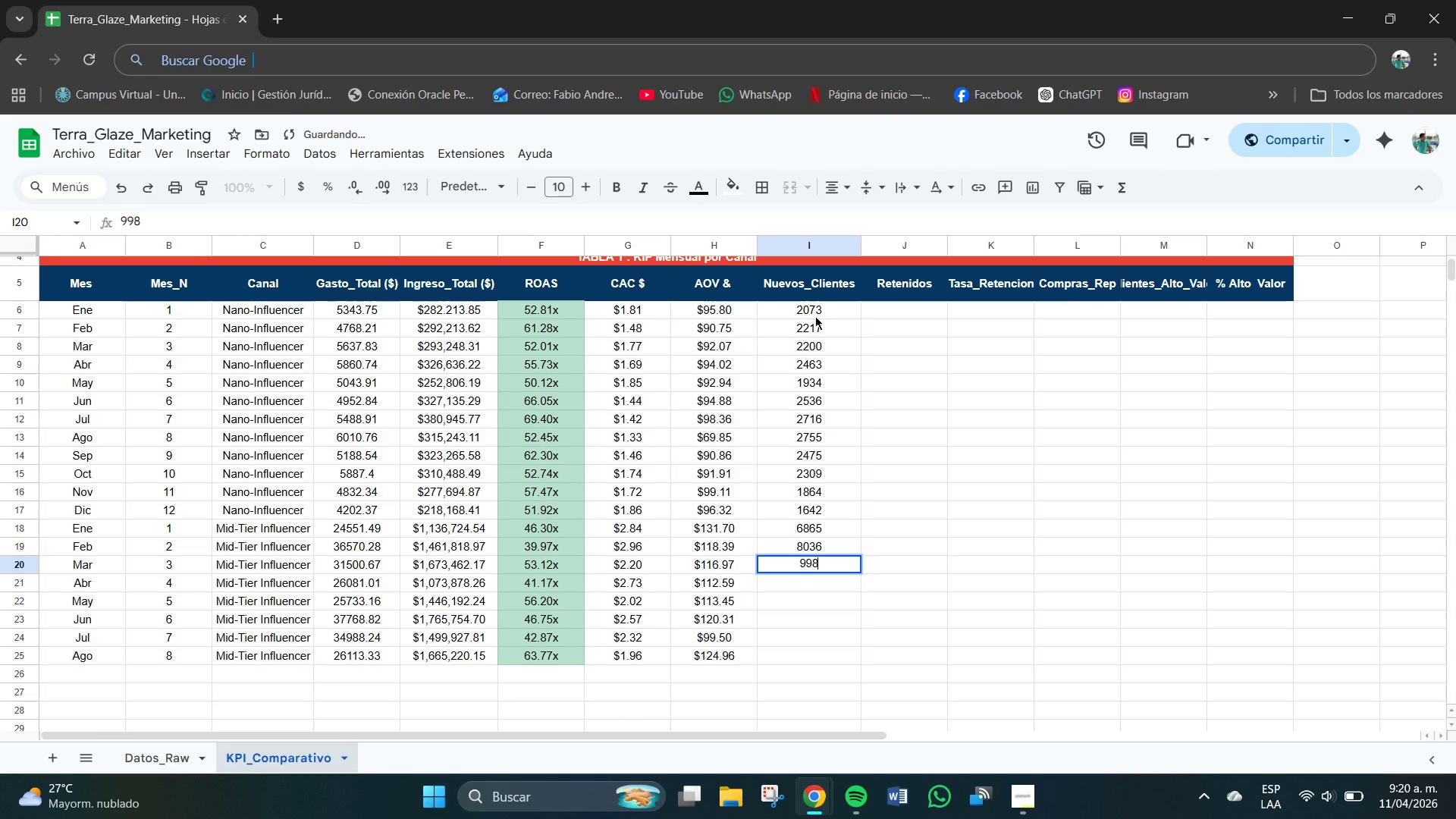 
key(Numpad0)
 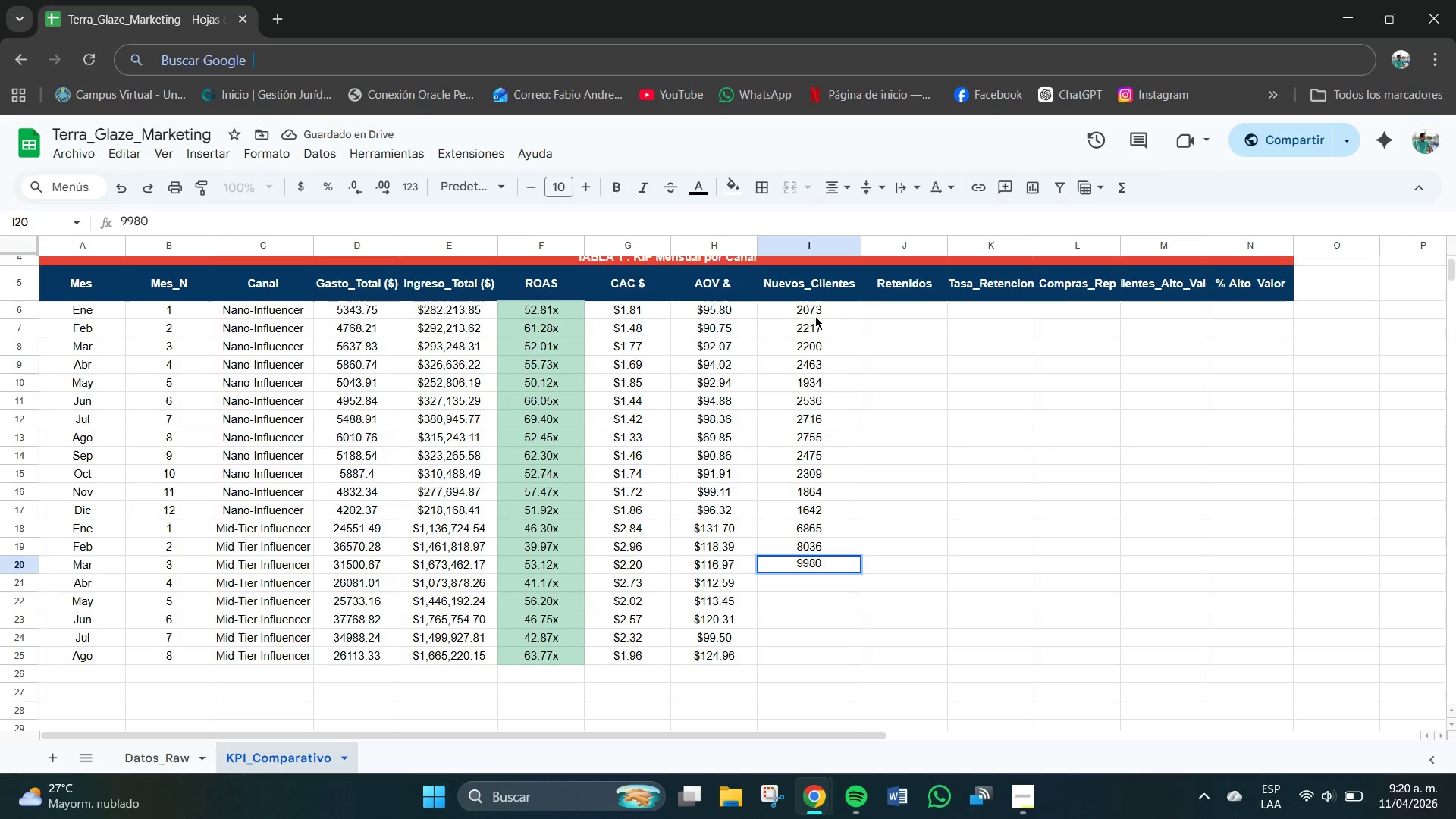 
key(NumpadEnter)
 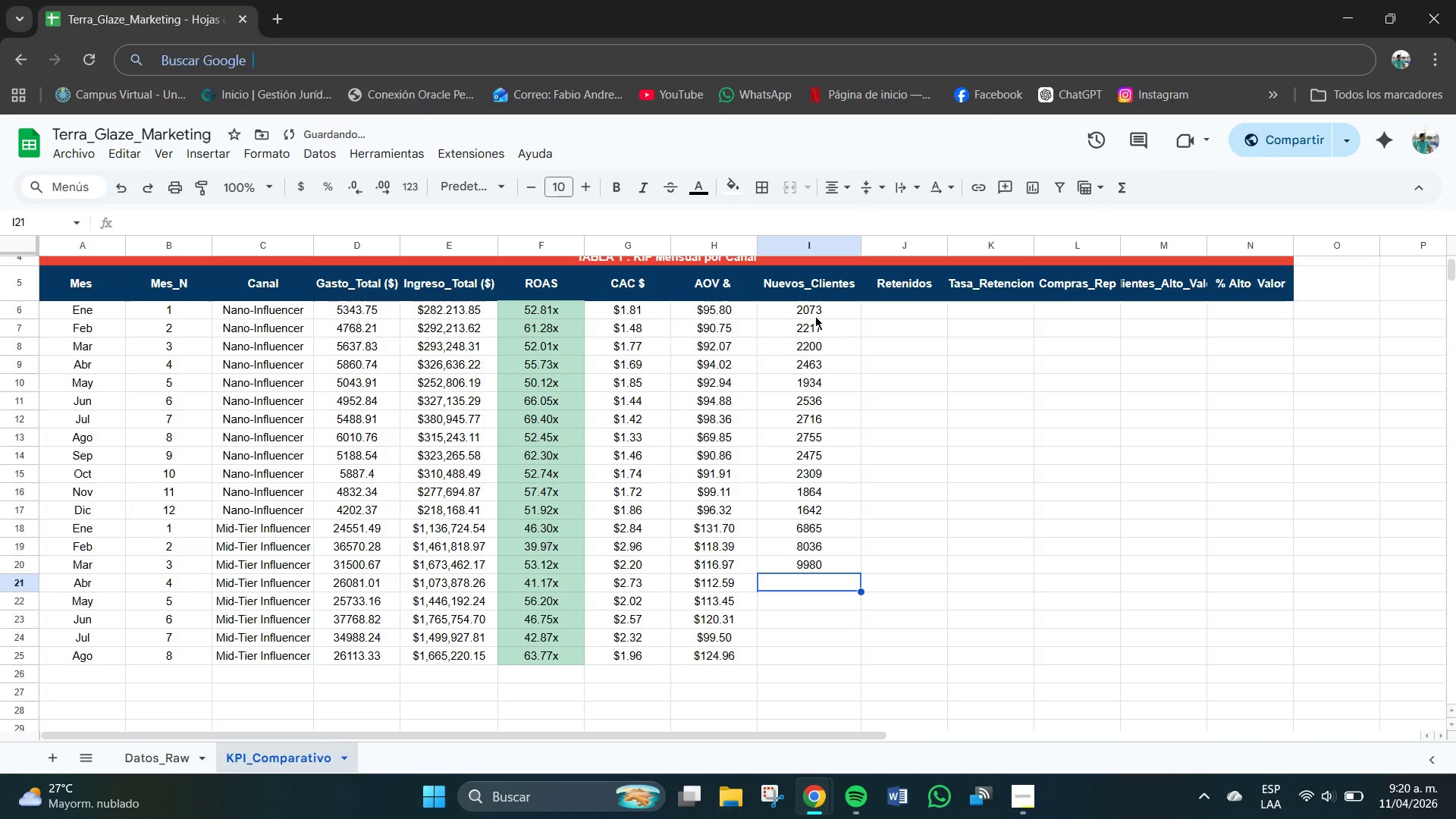 
key(Numpad6)
 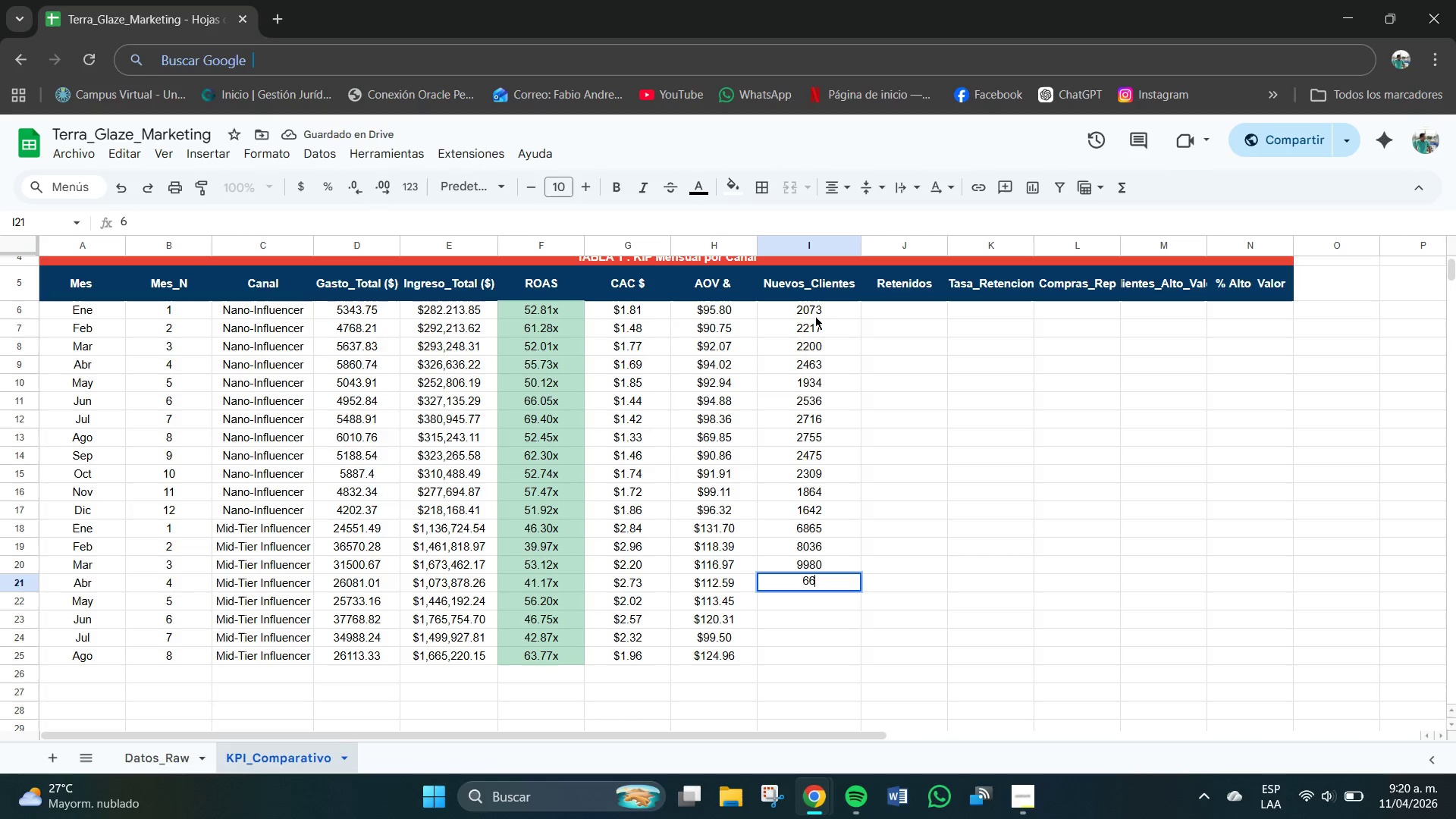 
key(Numpad6)
 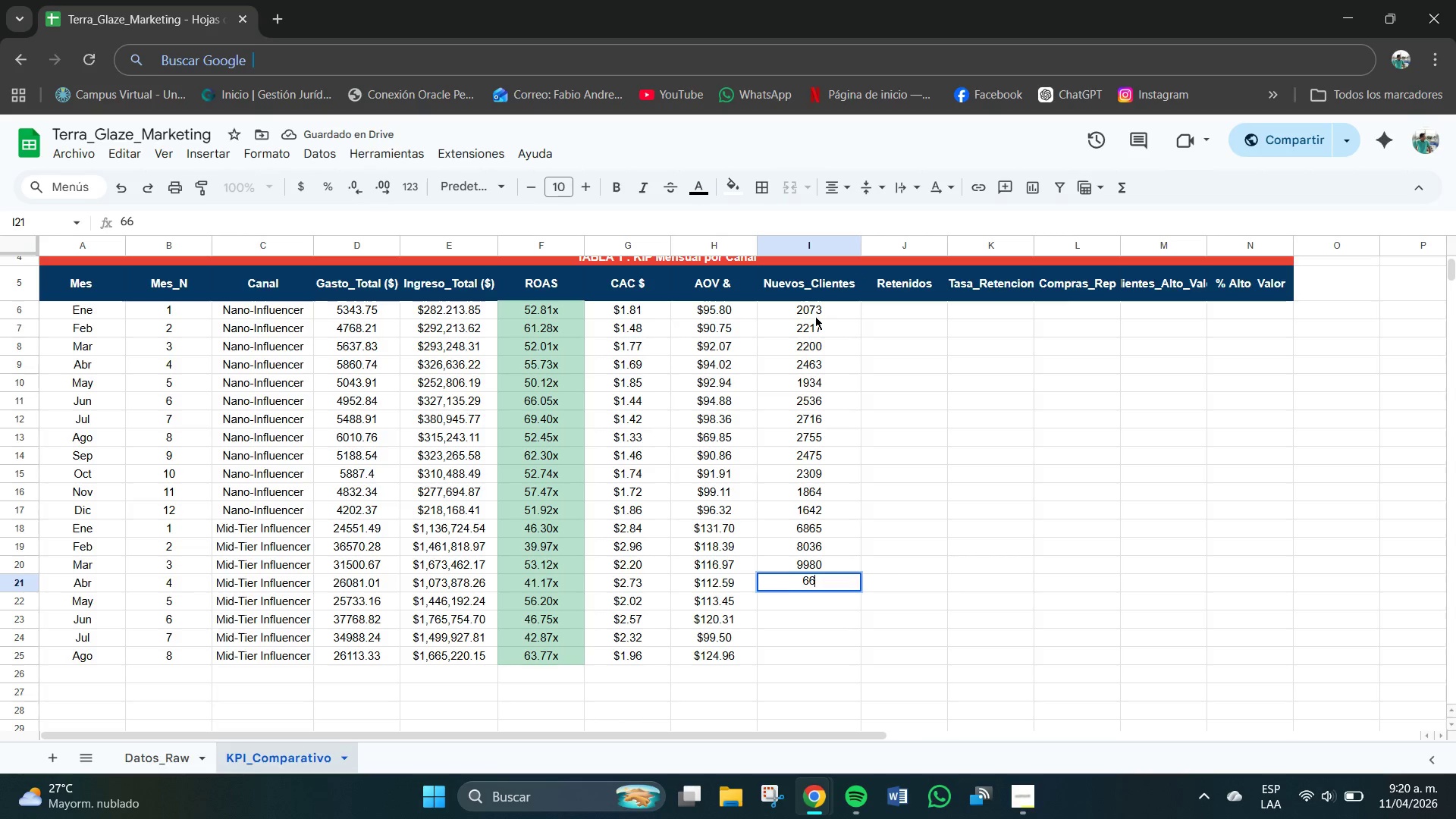 
key(Numpad1)
 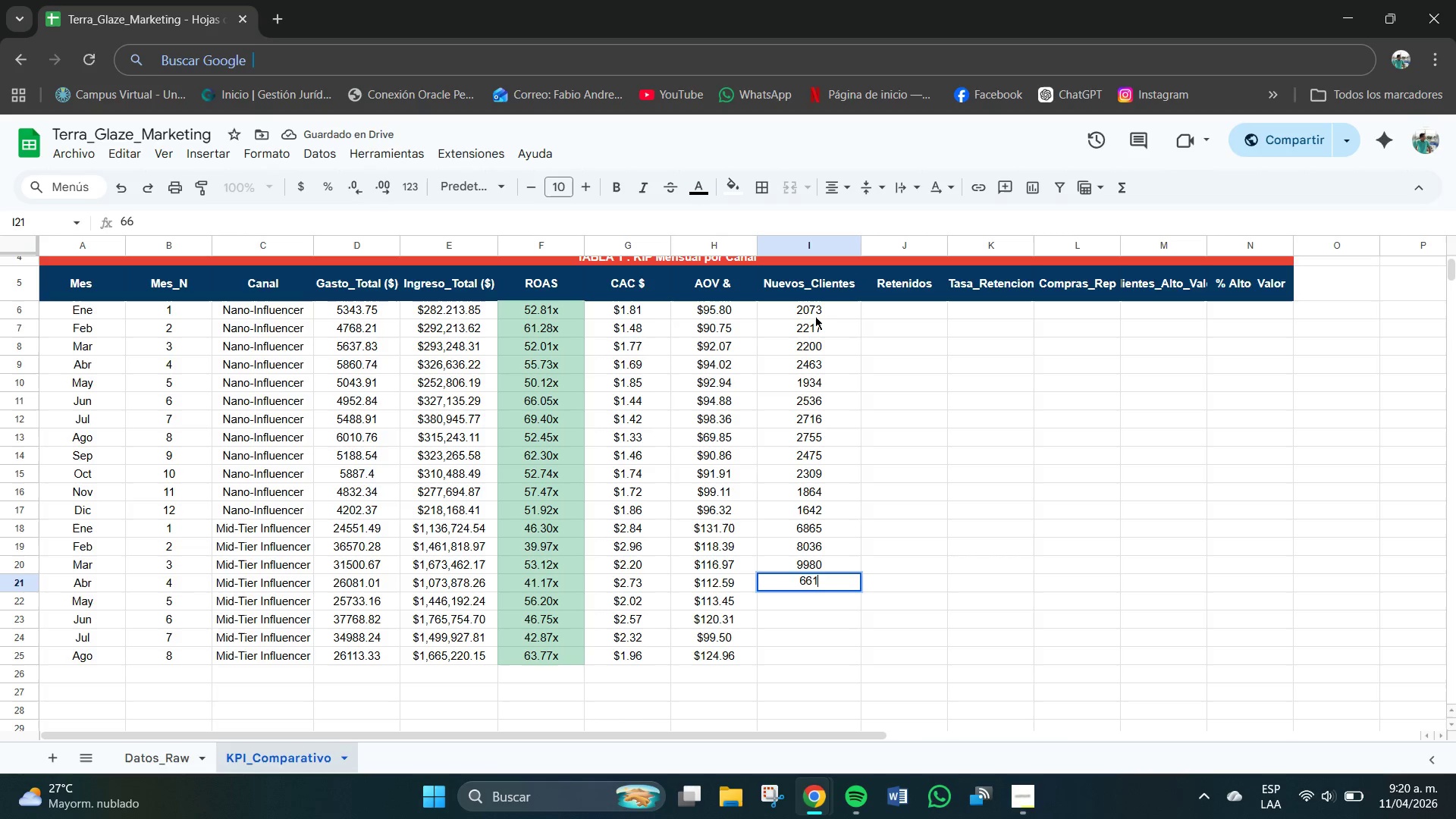 
key(Numpad1)
 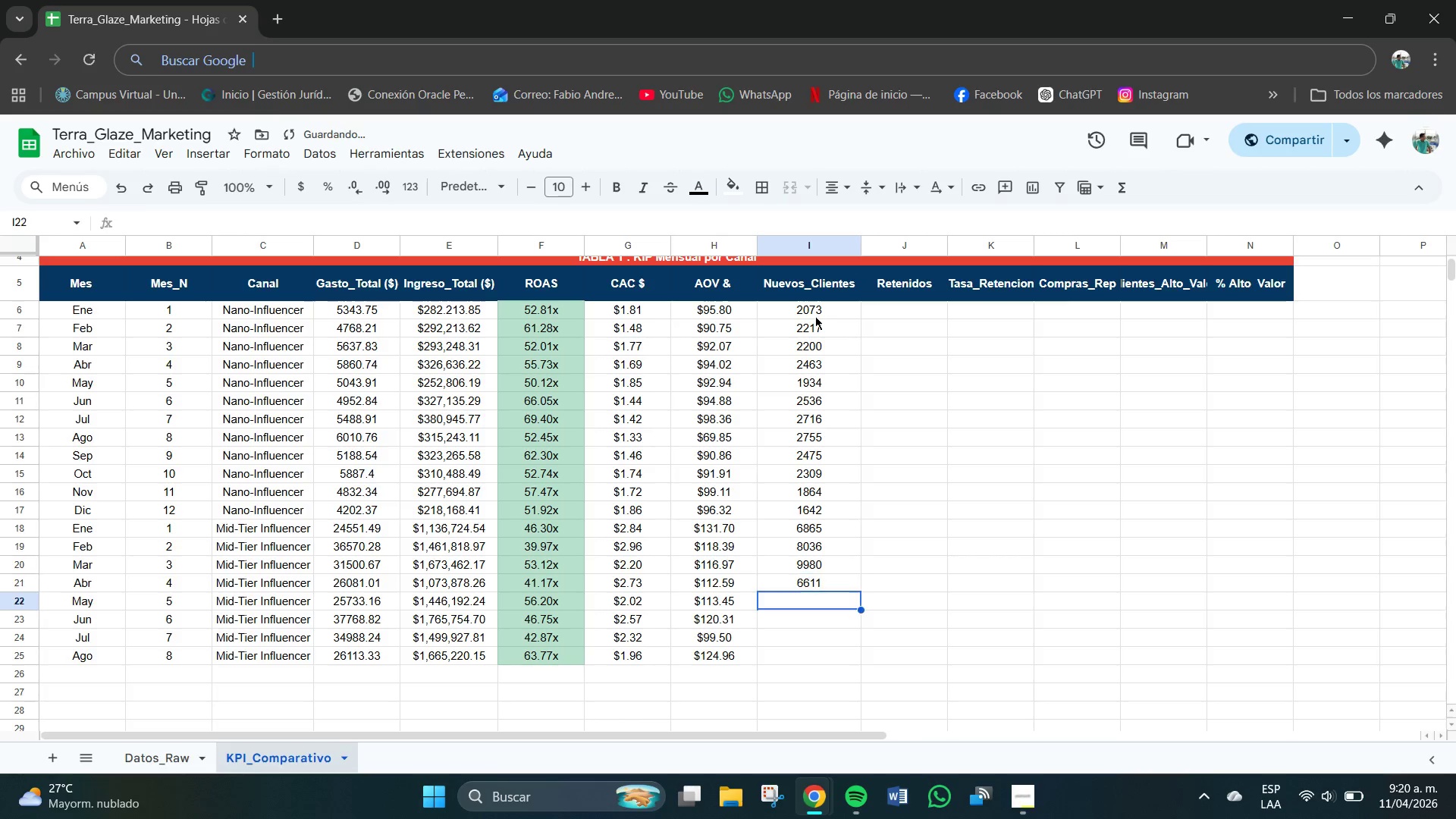 
key(NumpadEnter)
 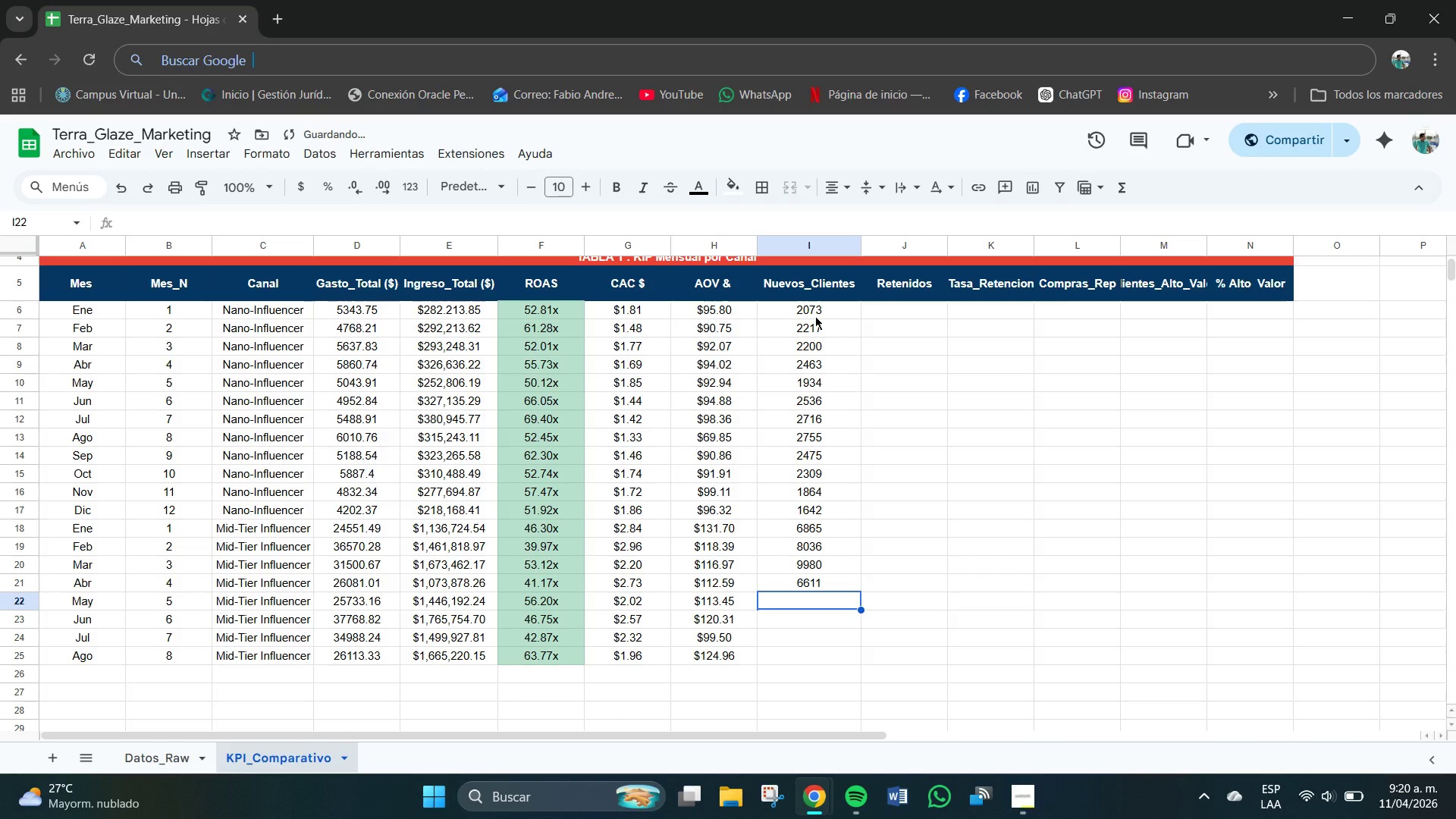 
key(Numpad9)
 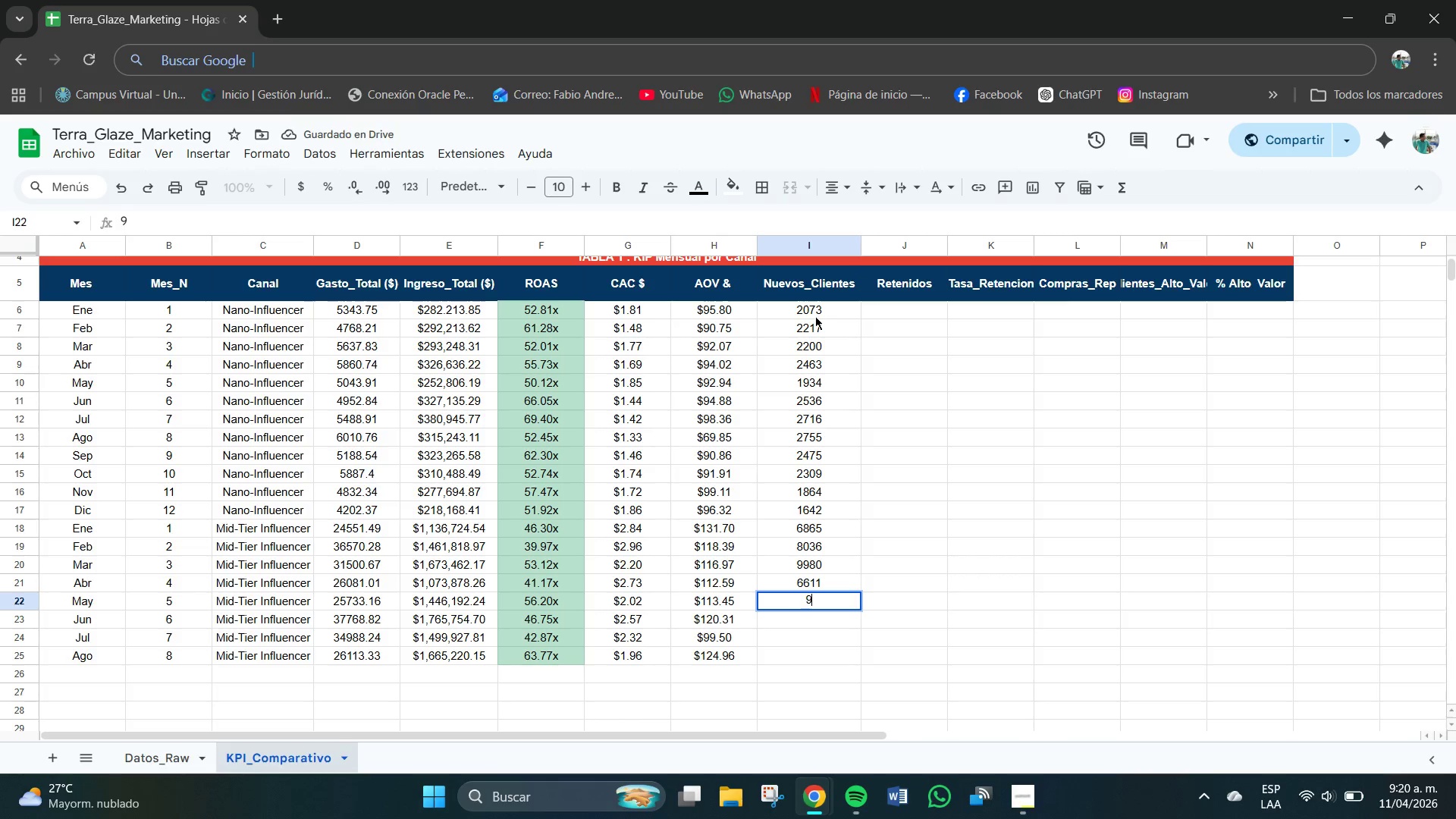 
key(Numpad3)
 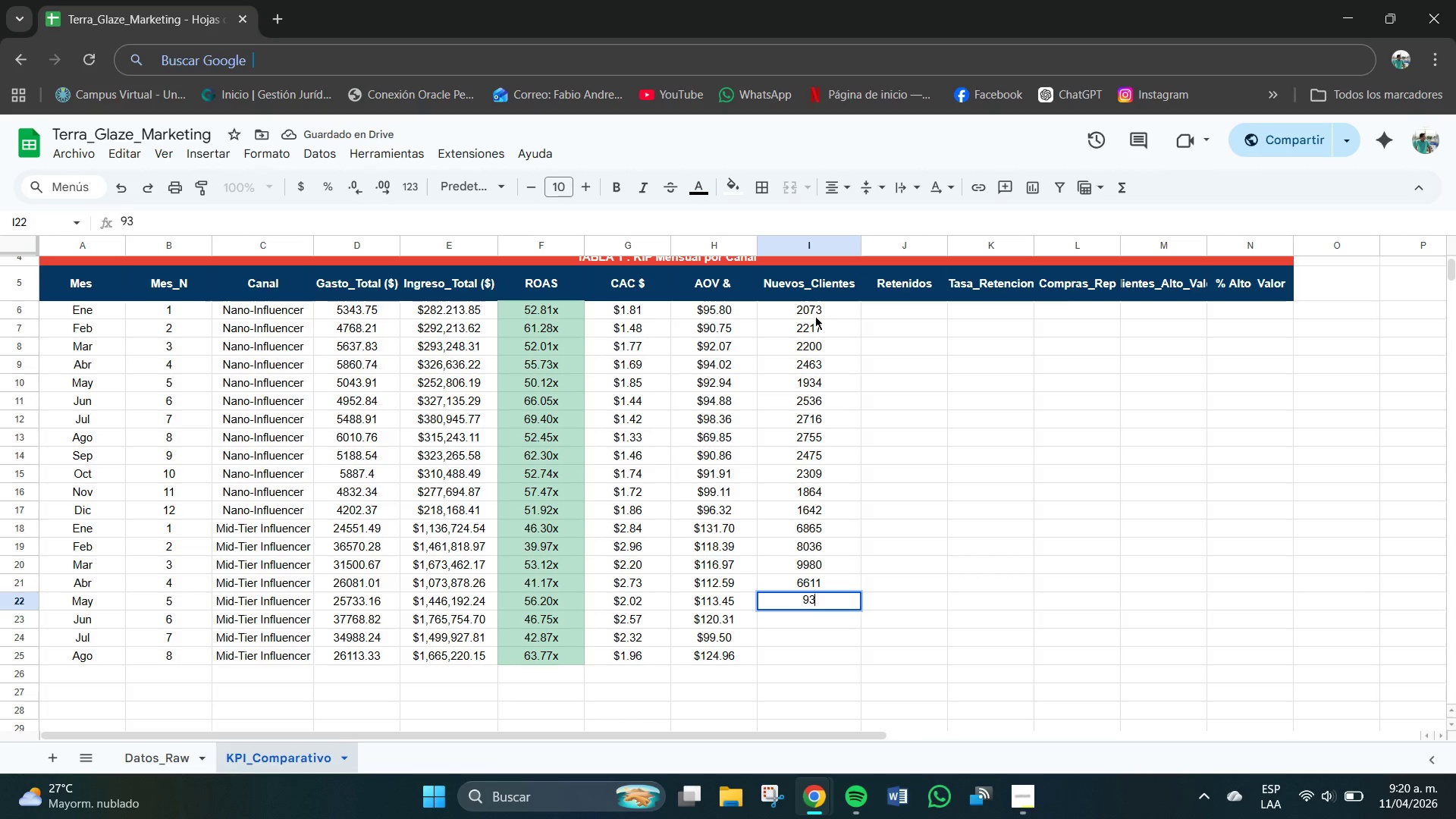 
key(Numpad4)
 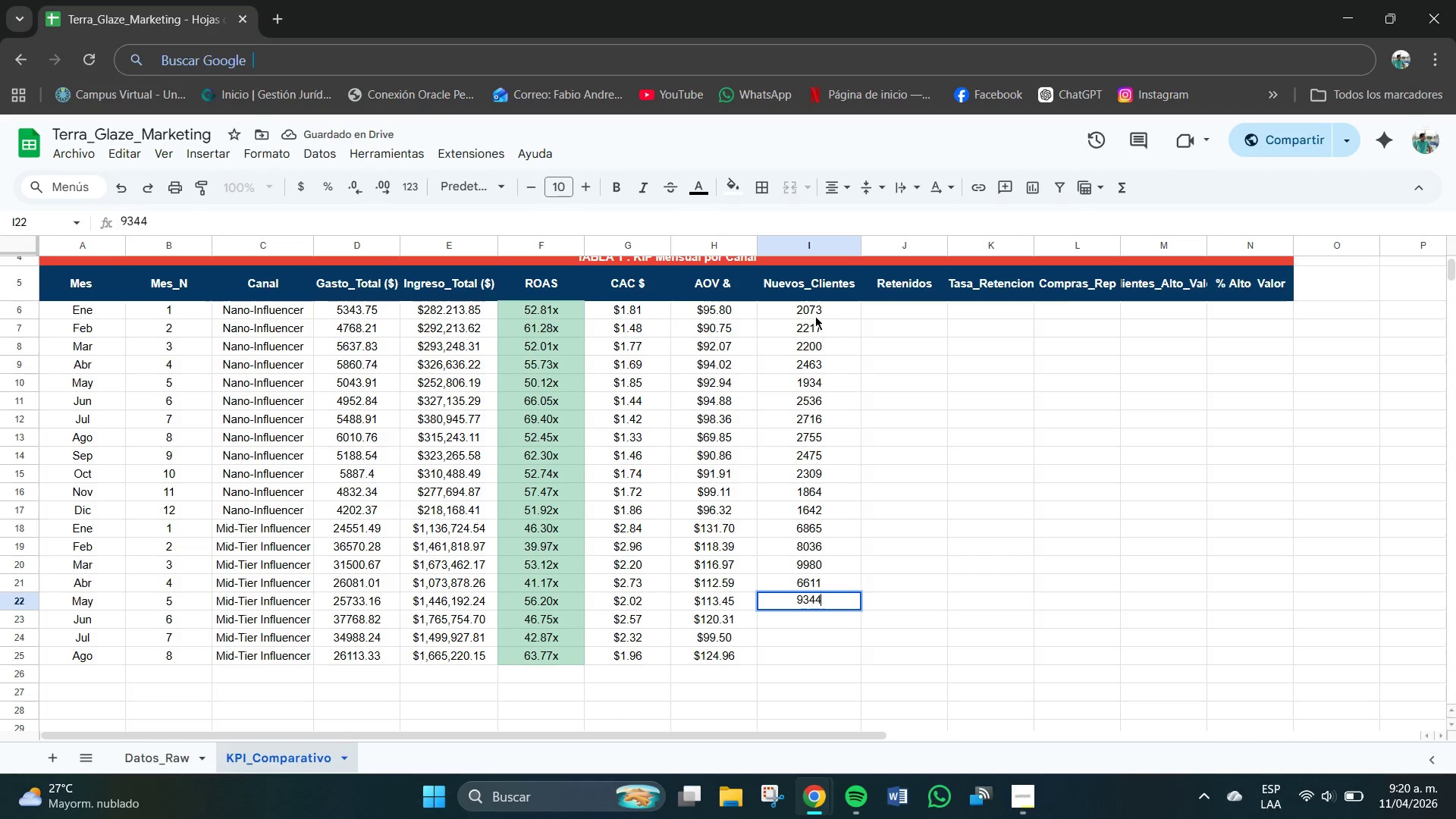 
key(Numpad4)
 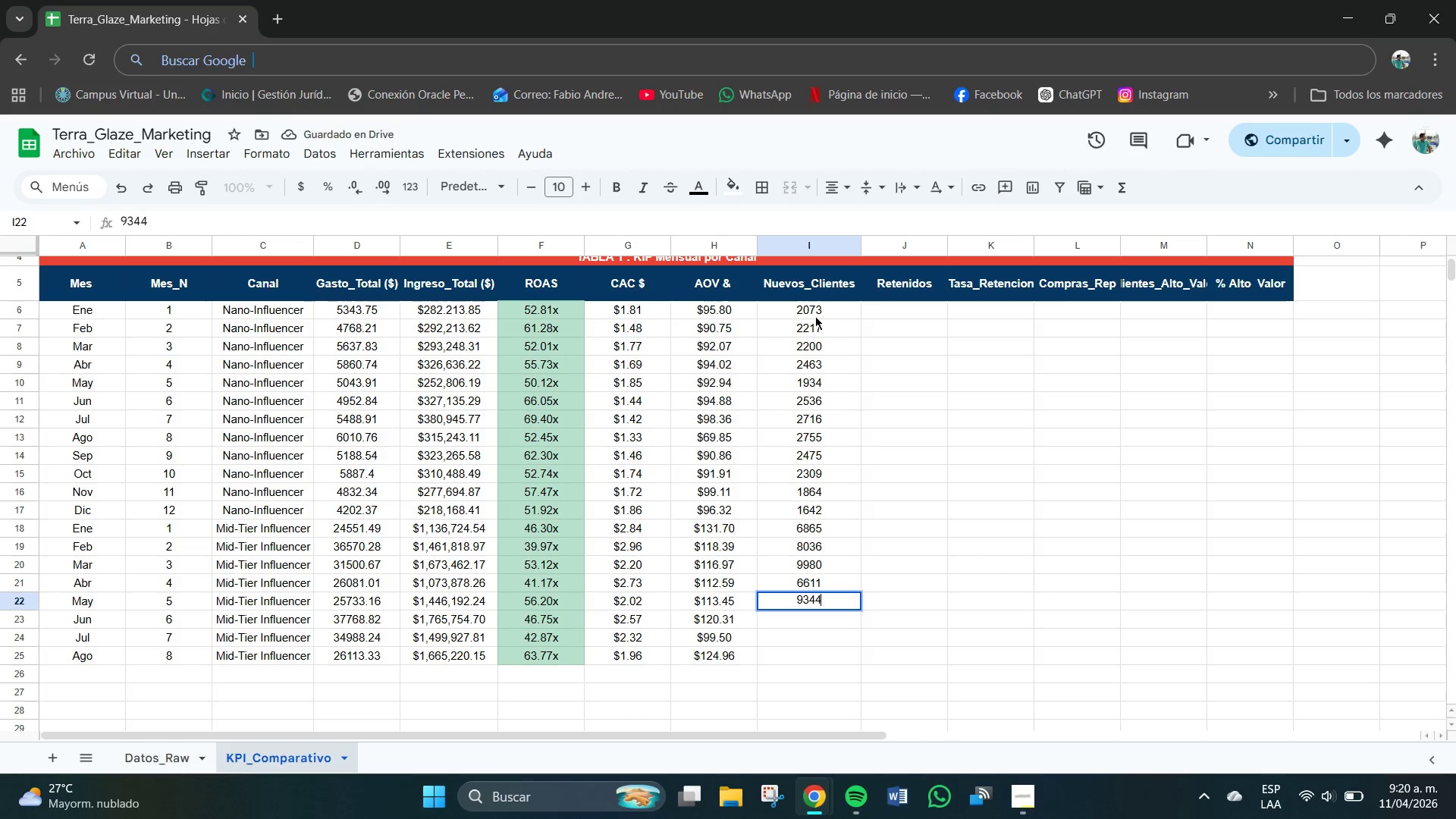 
key(NumpadEnter)
 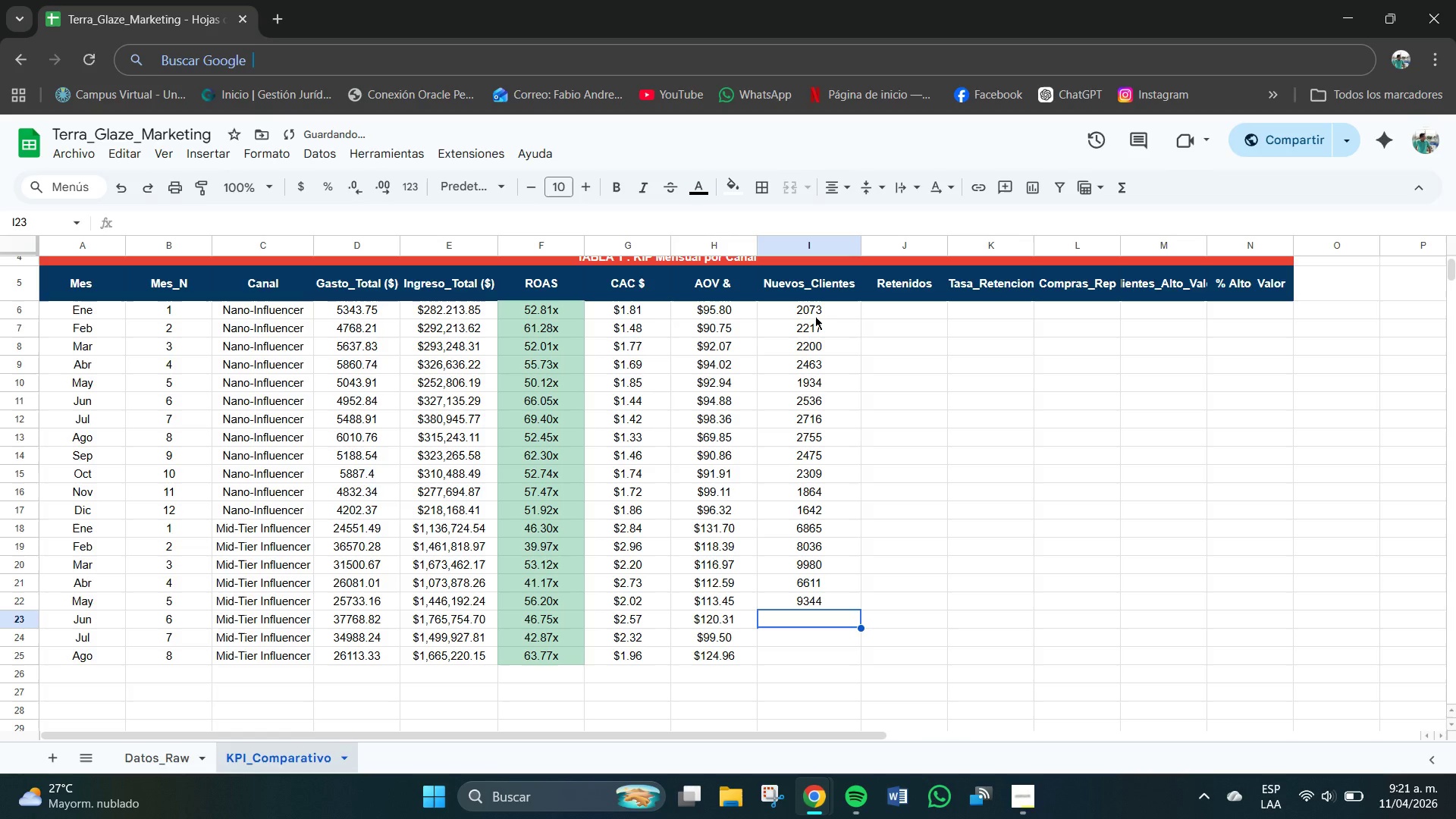 
key(Numpad1)
 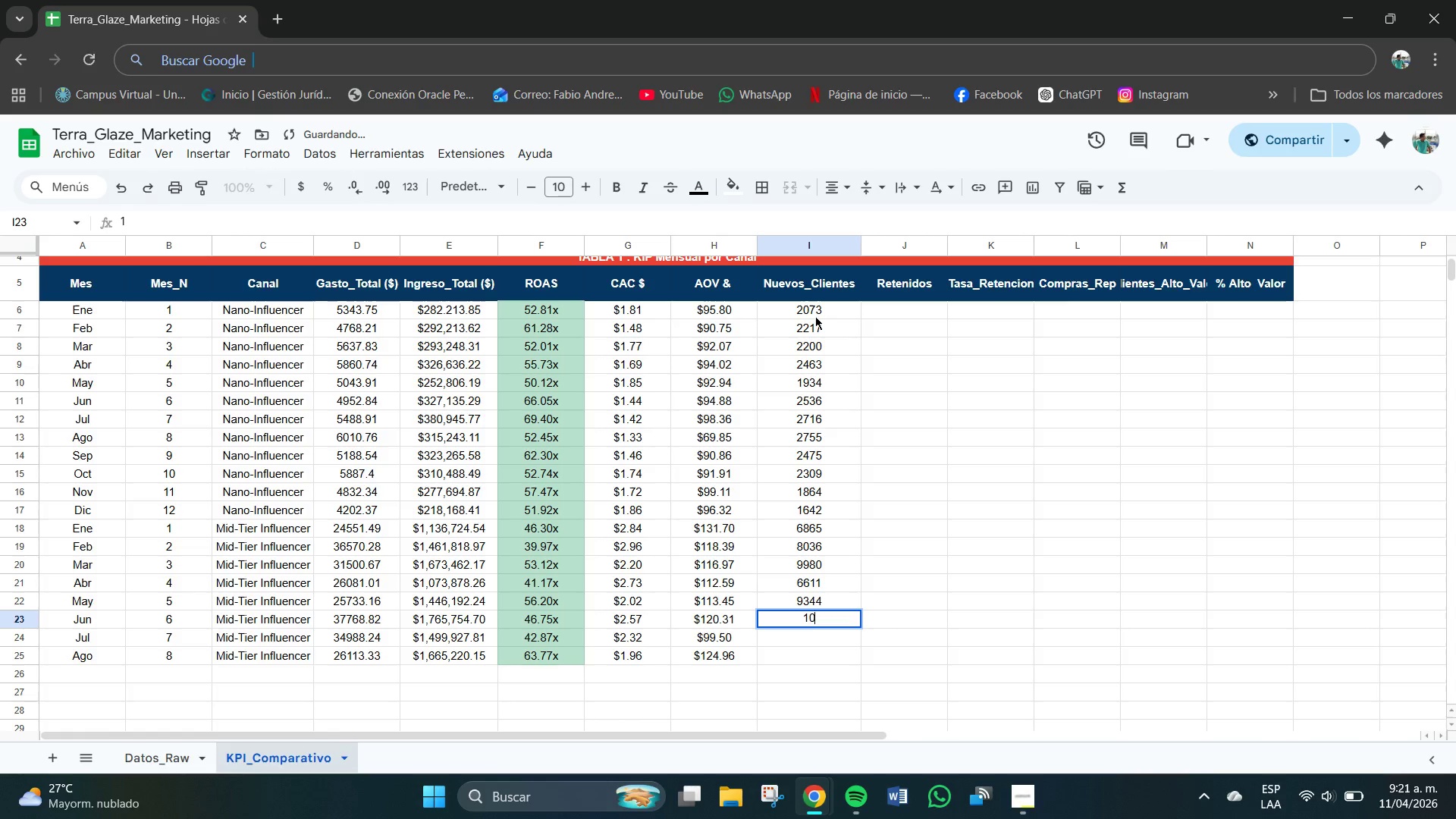 
key(Numpad0)
 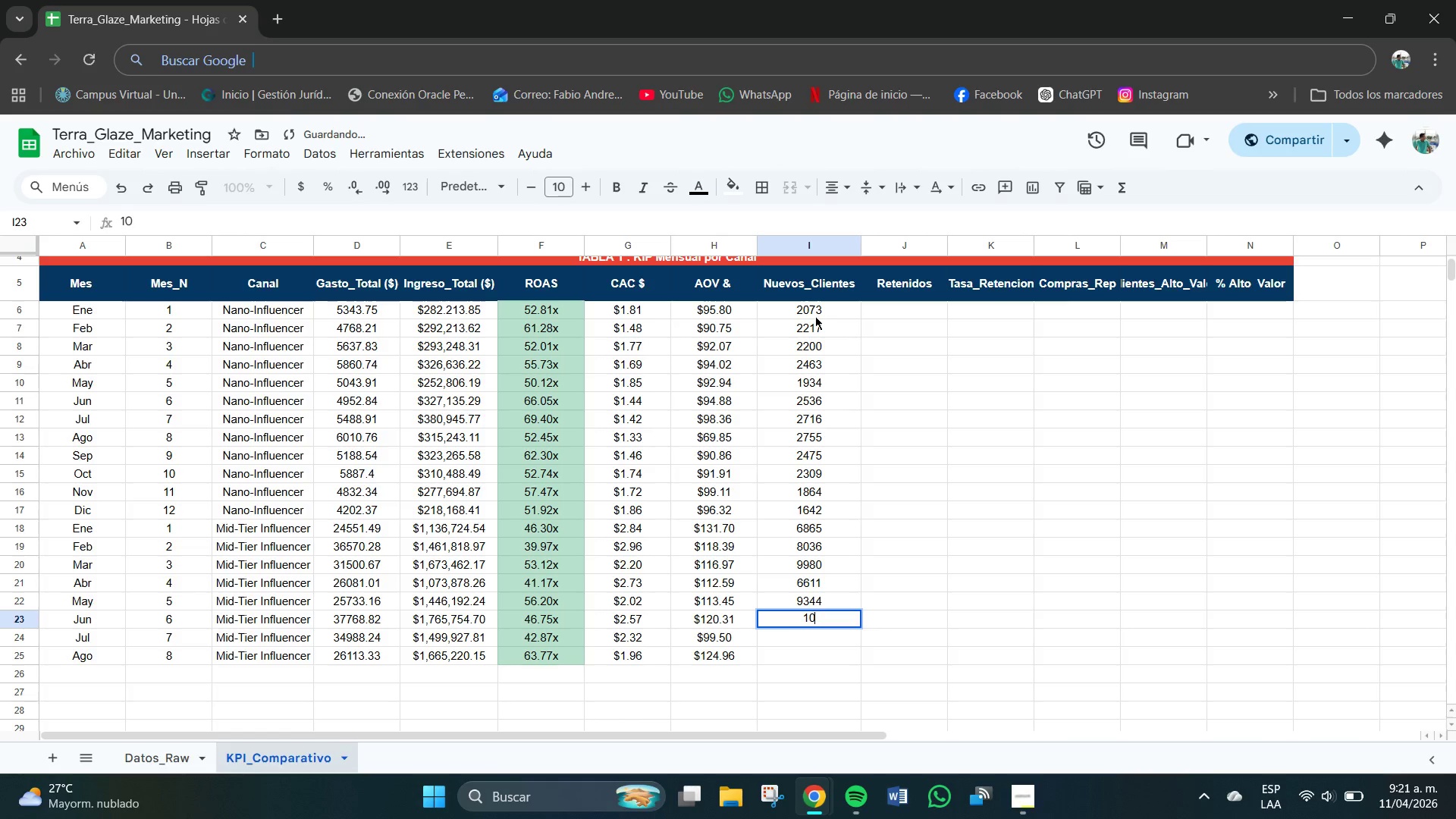 
key(Numpad1)
 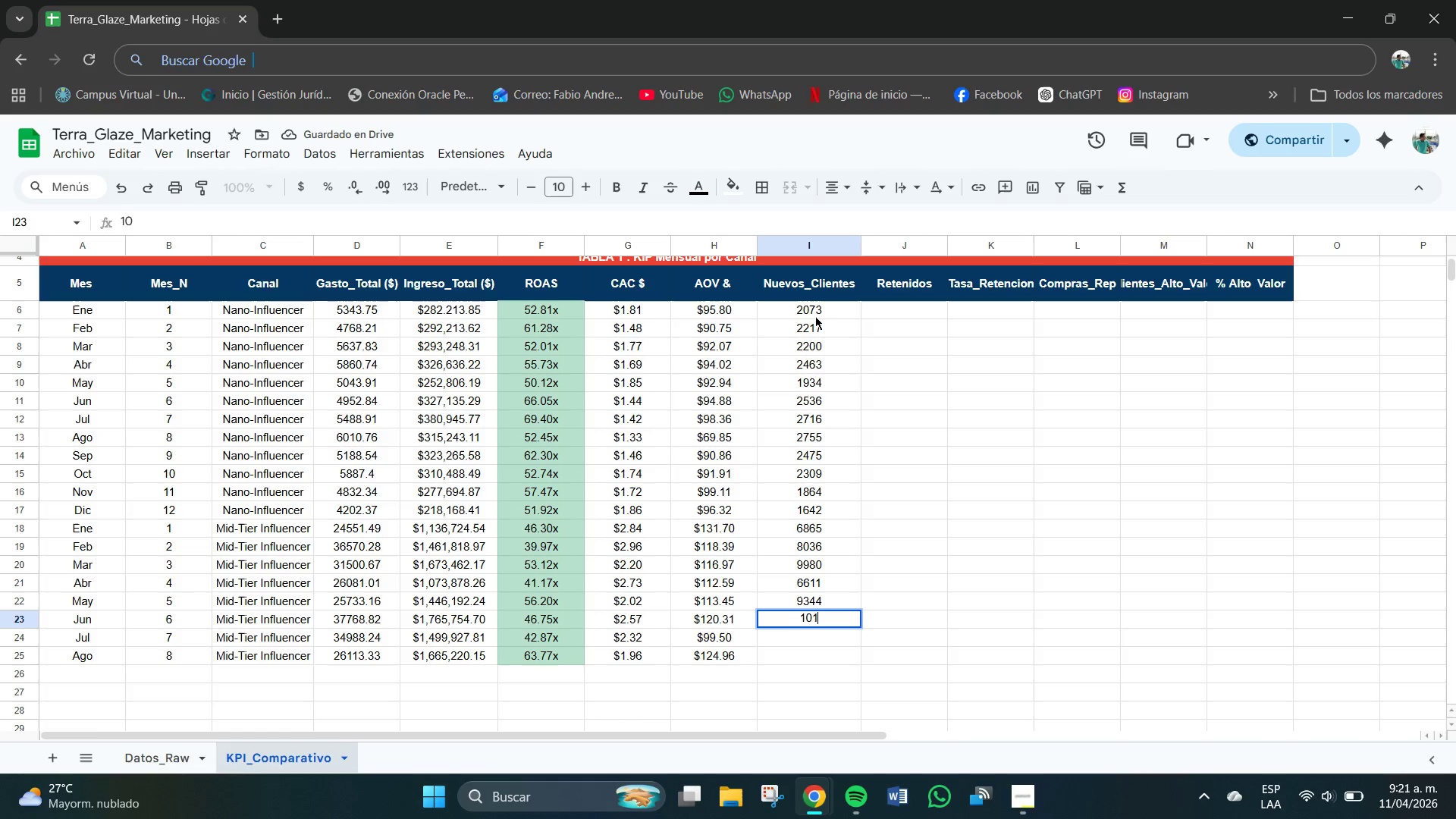 
key(Numpad1)
 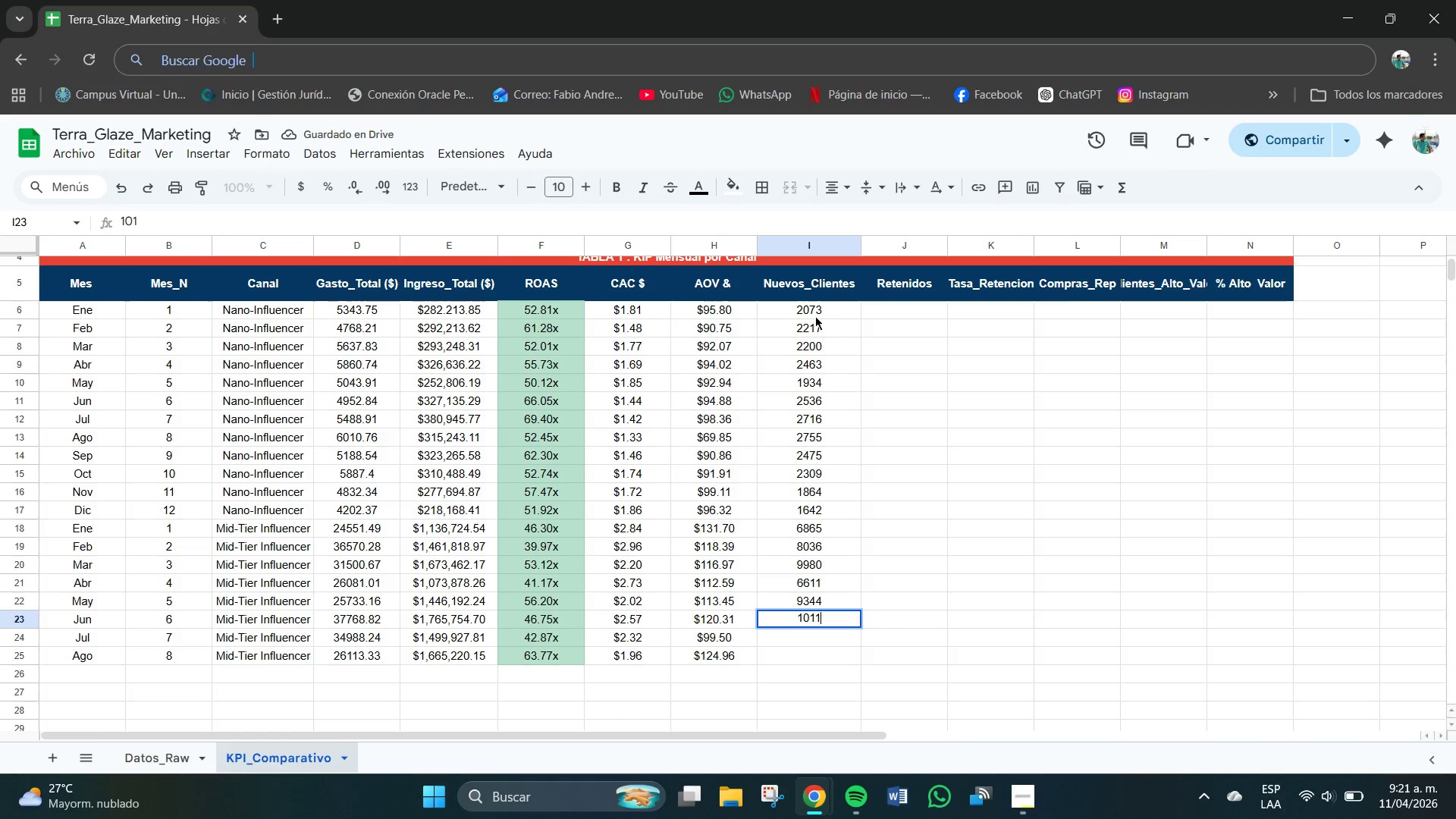 
key(Numpad1)
 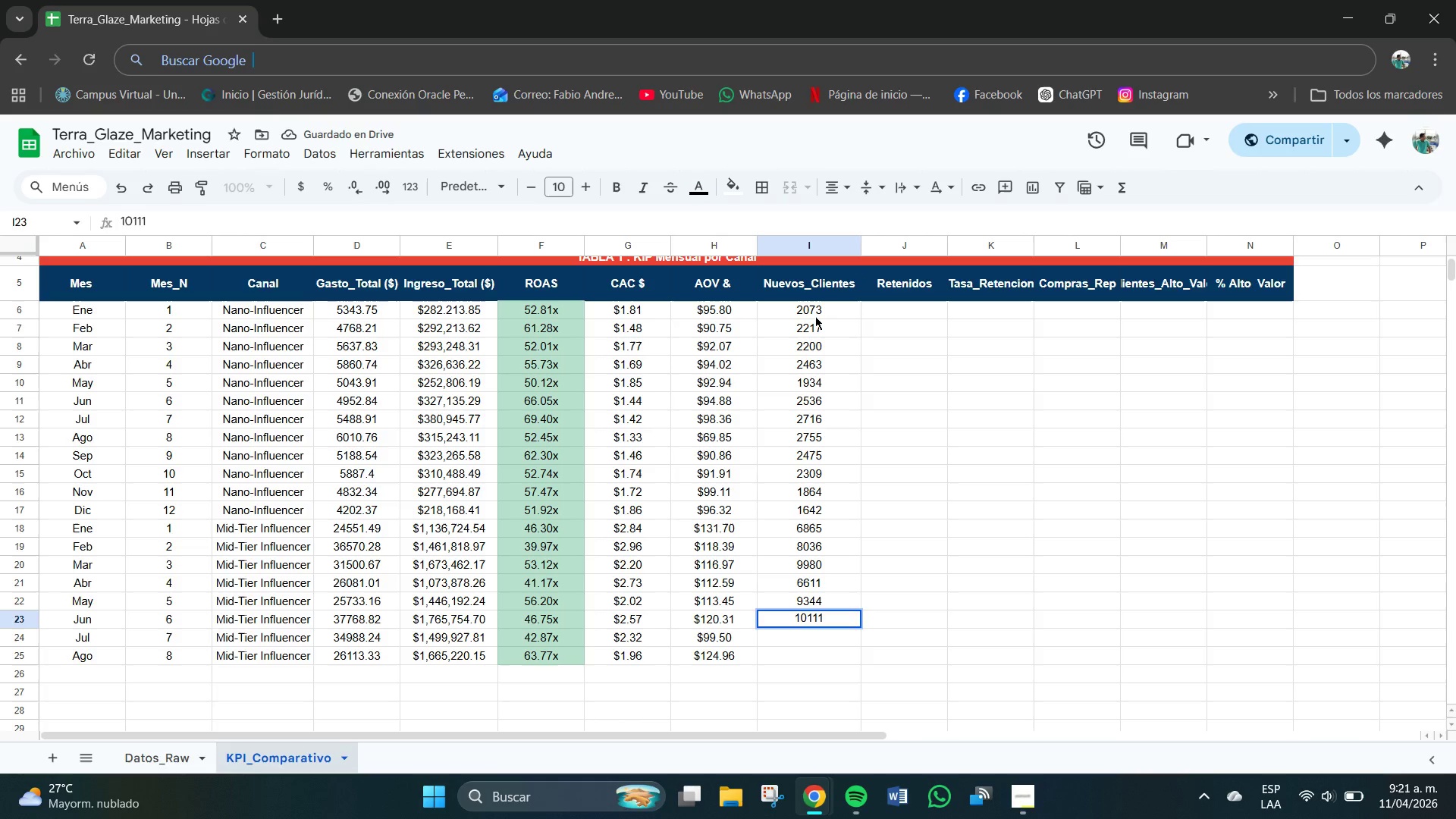 
key(NumpadEnter)
 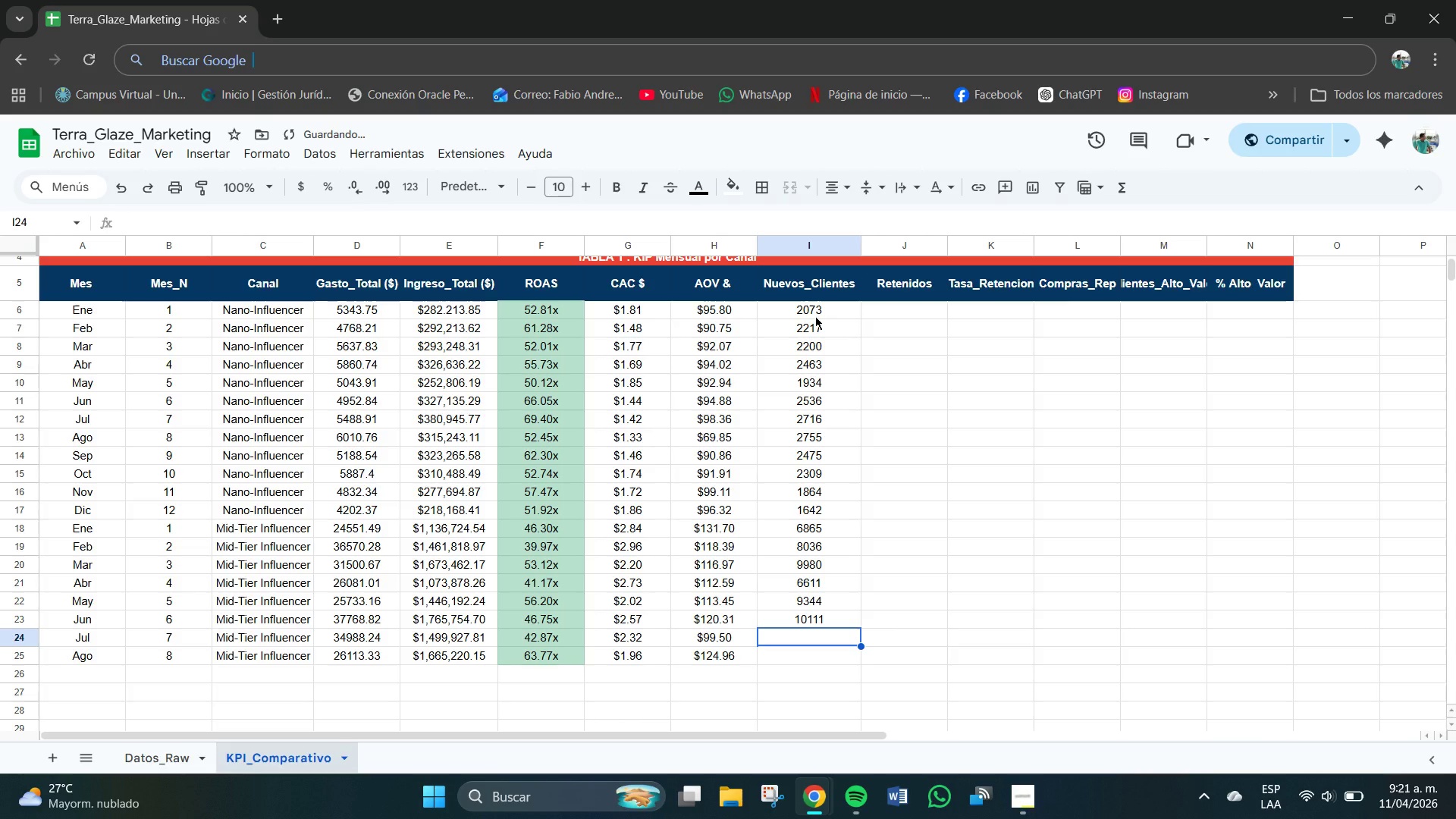 
key(Numpad1)
 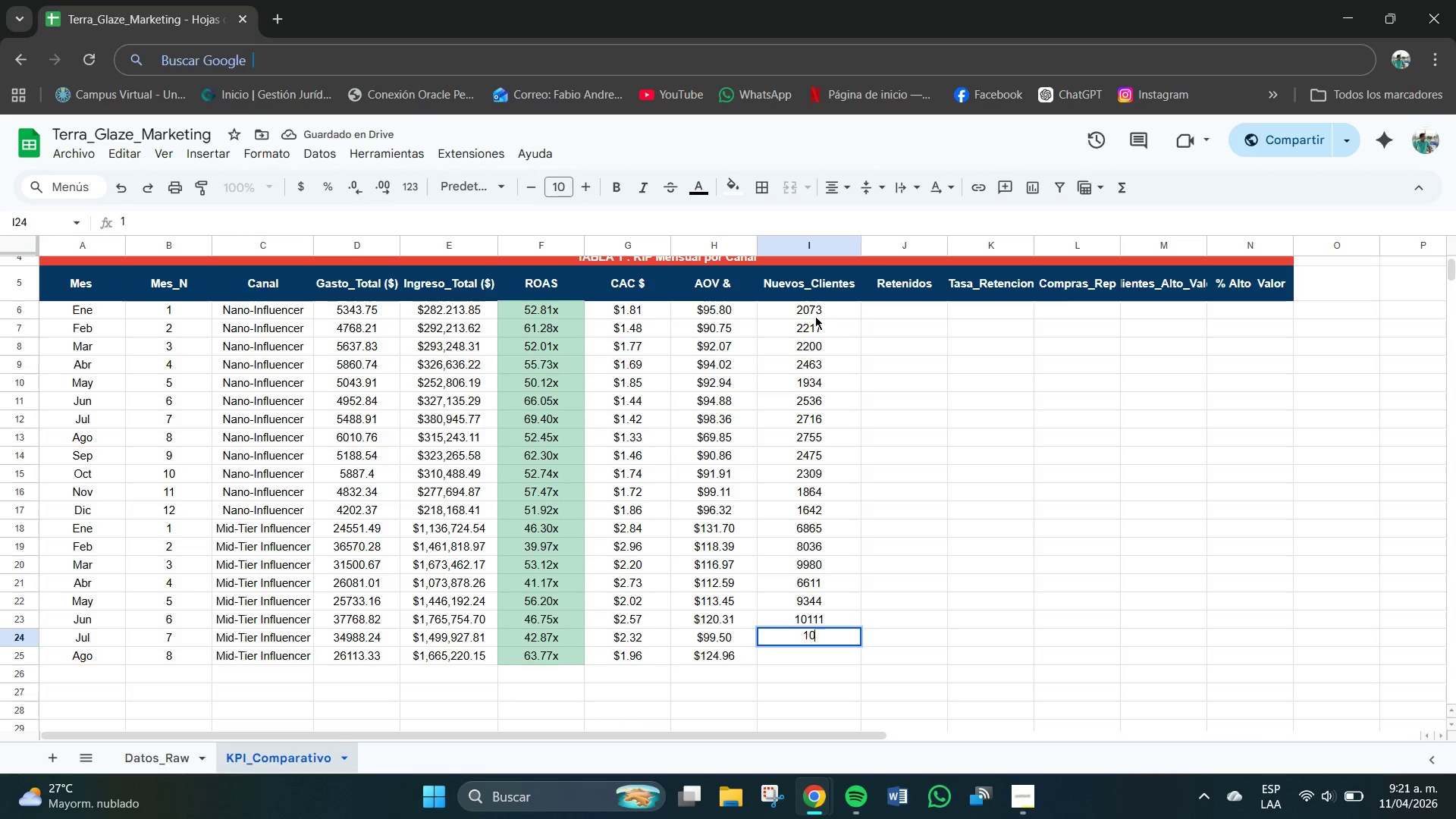 
key(Numpad0)
 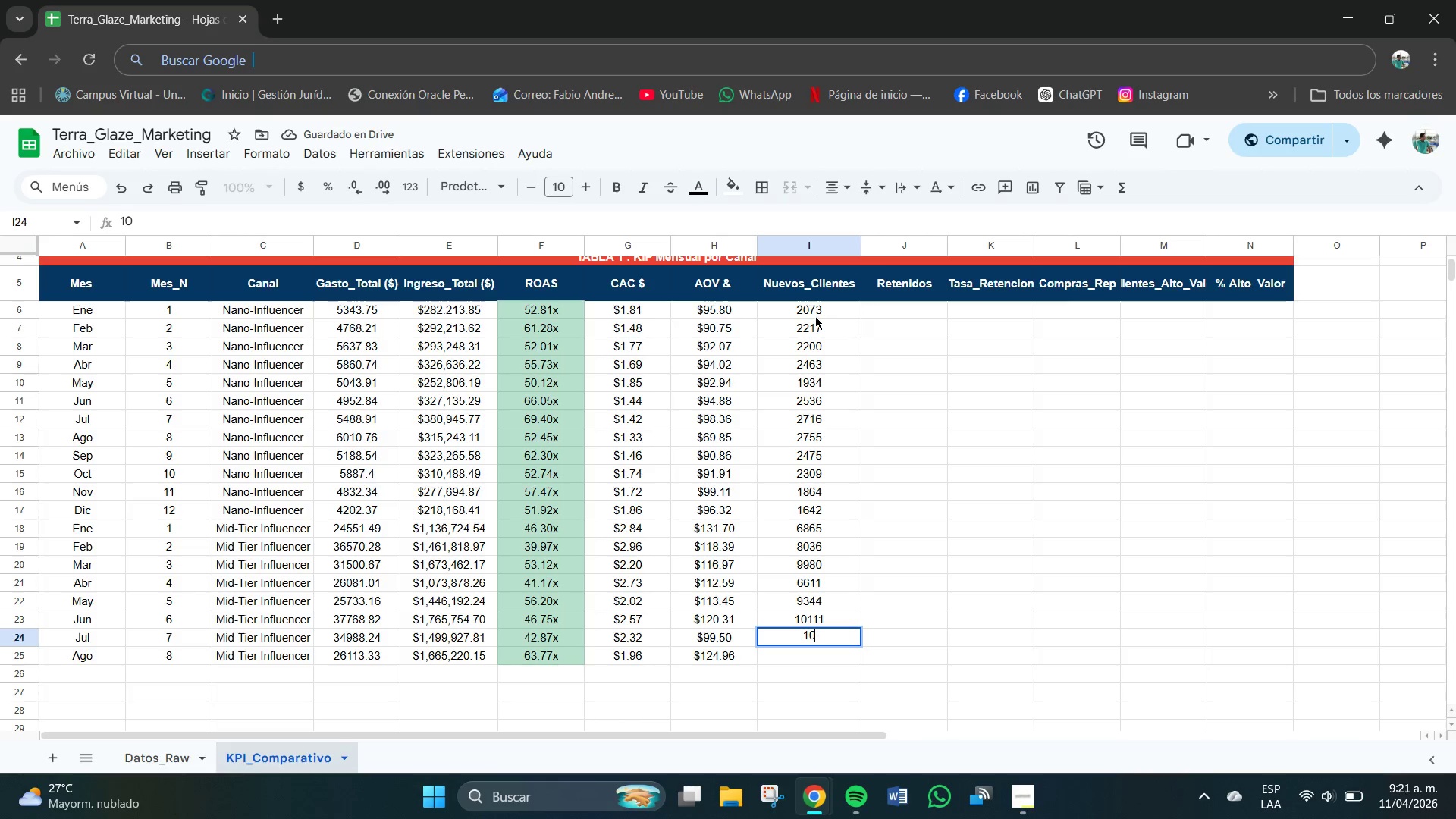 
key(Numpad7)
 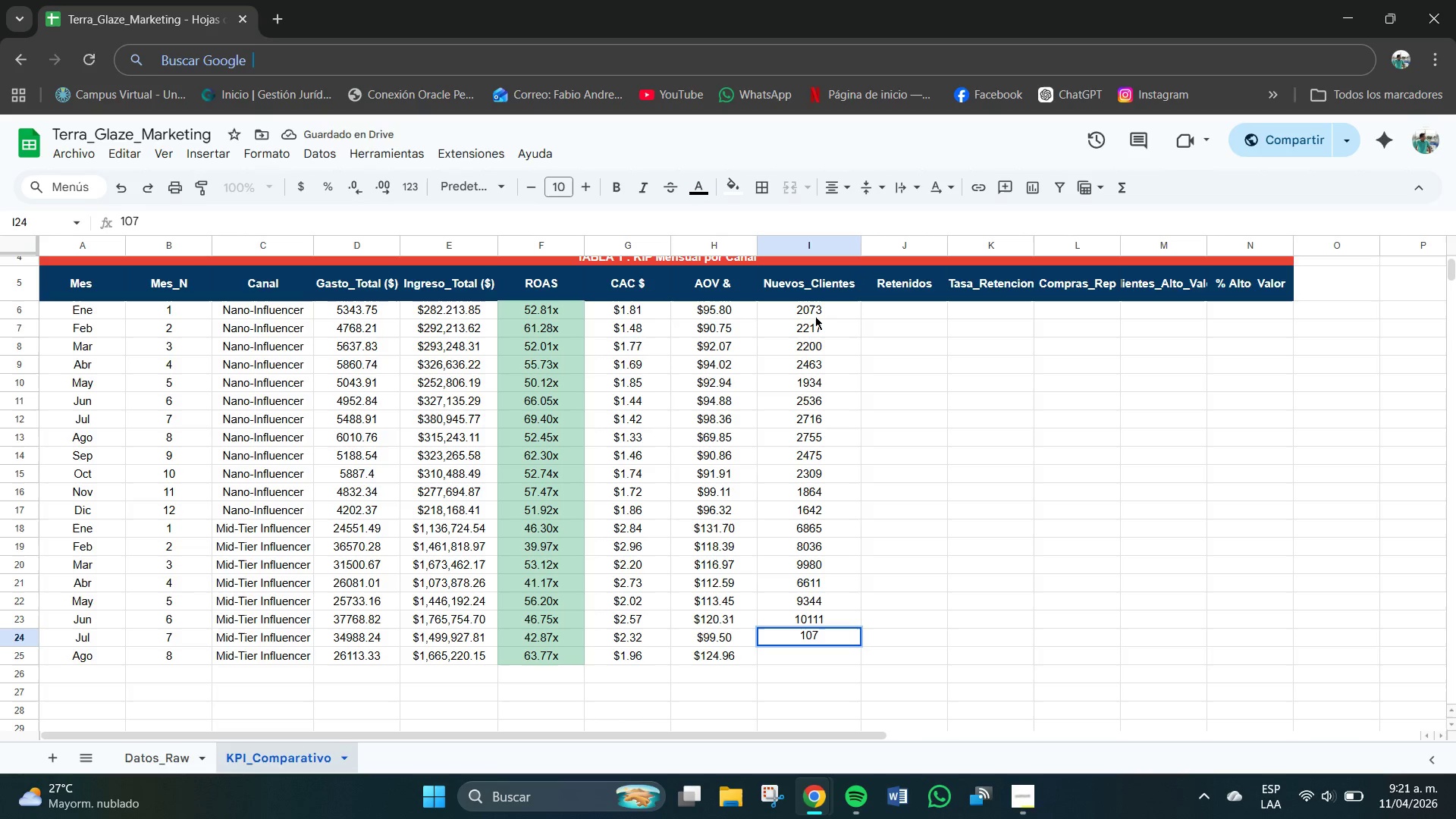 
key(Numpad8)
 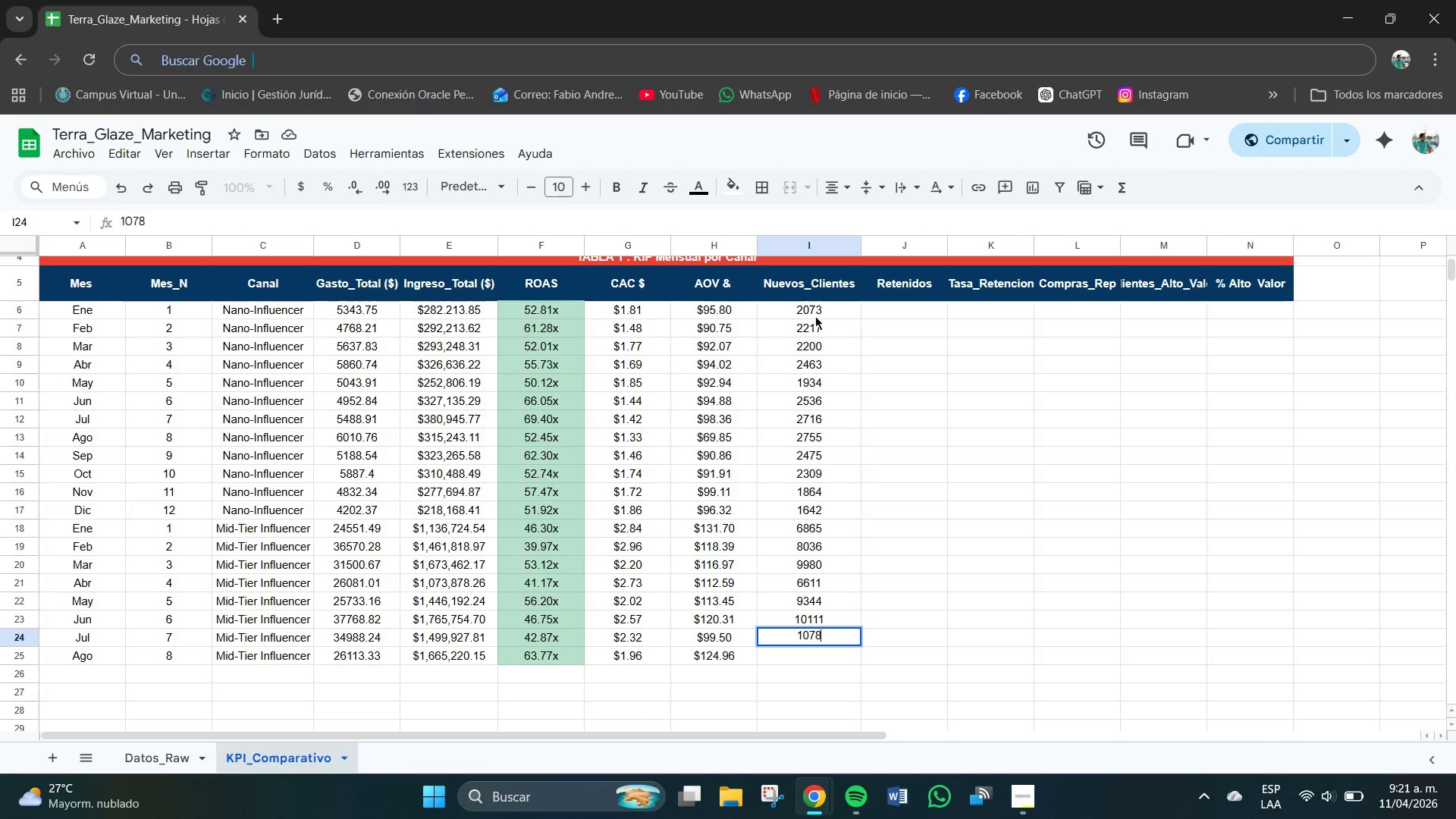 
key(Numpad1)
 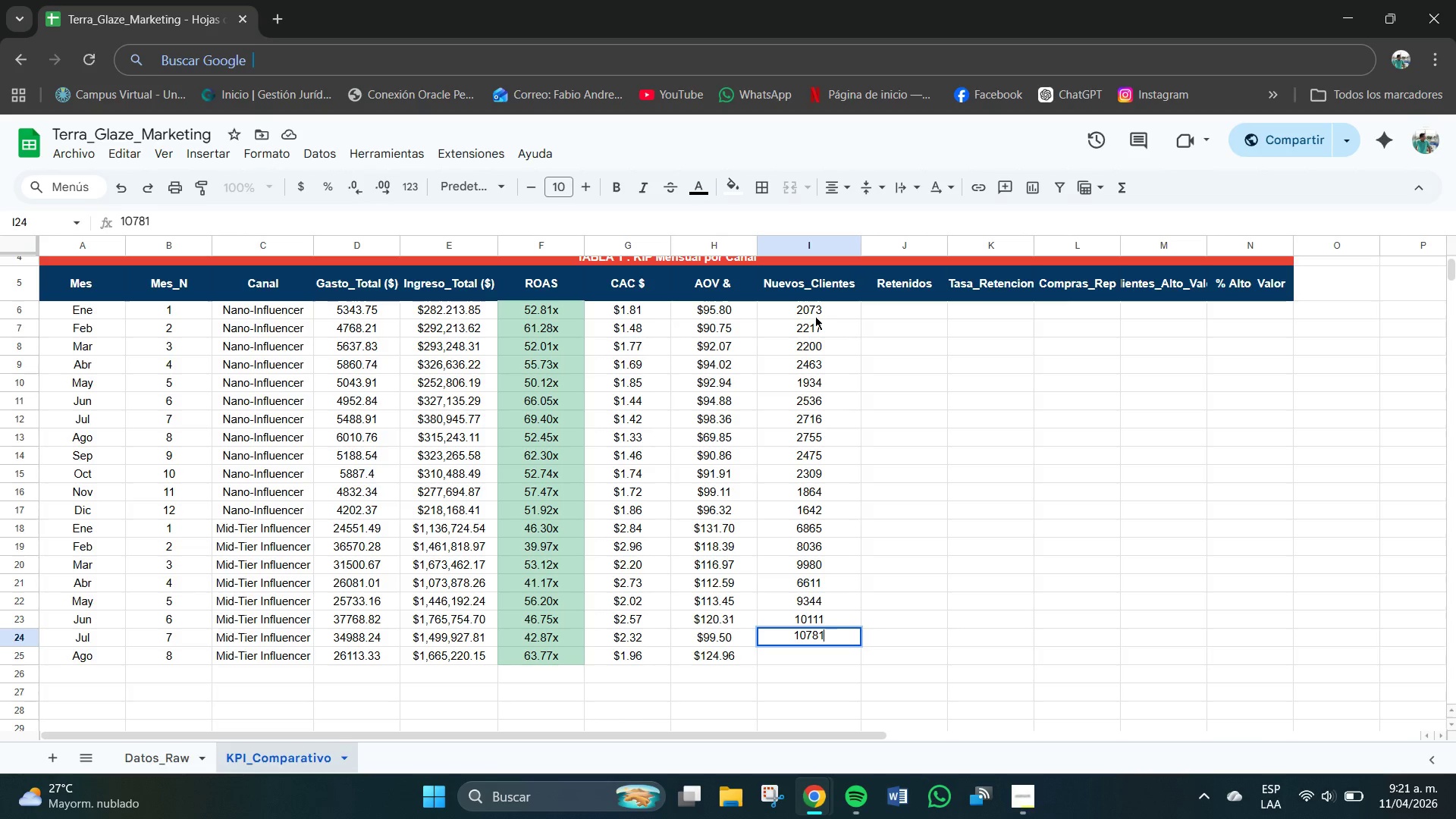 
key(NumpadEnter)
 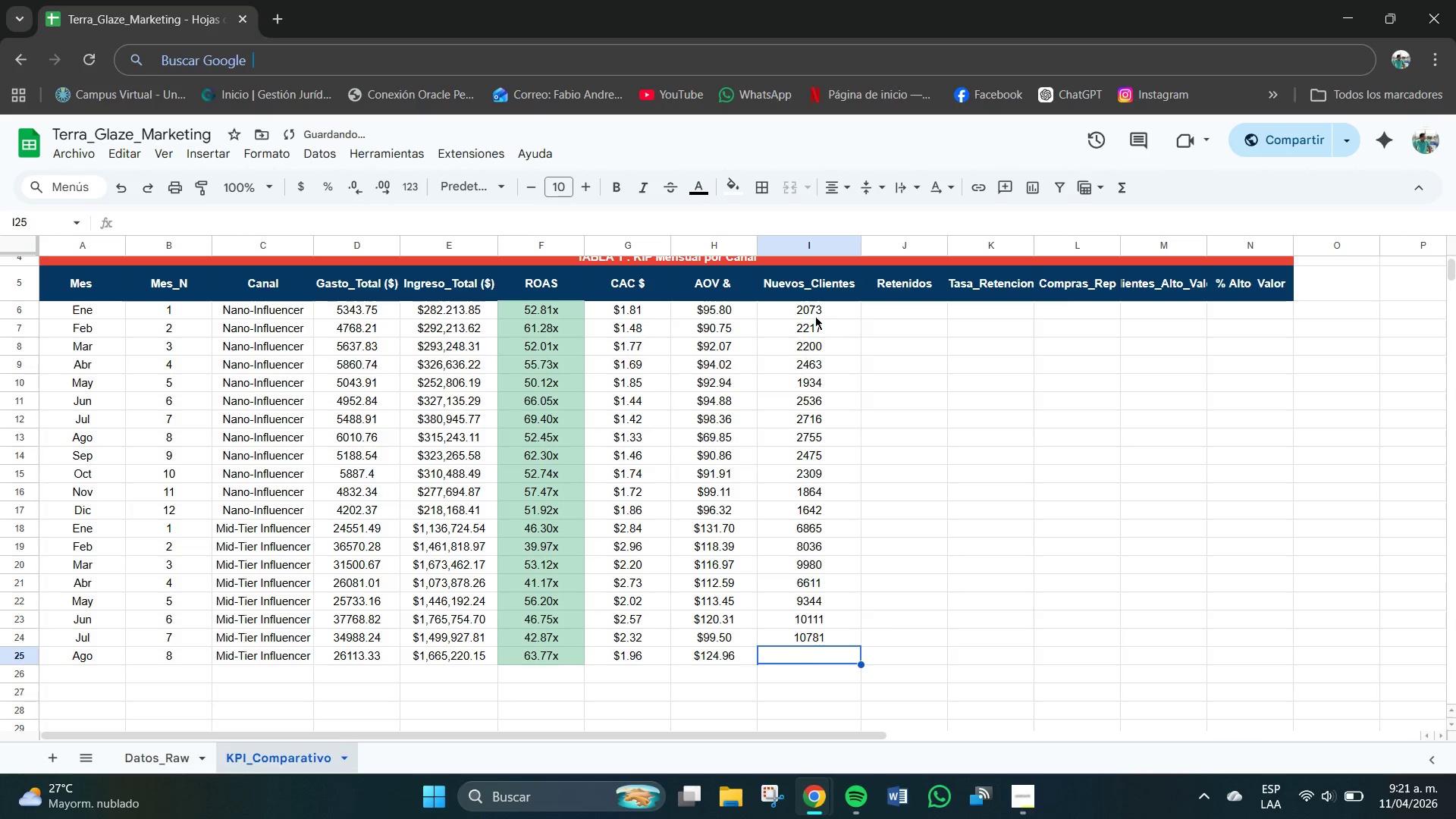 
key(Numpad9)
 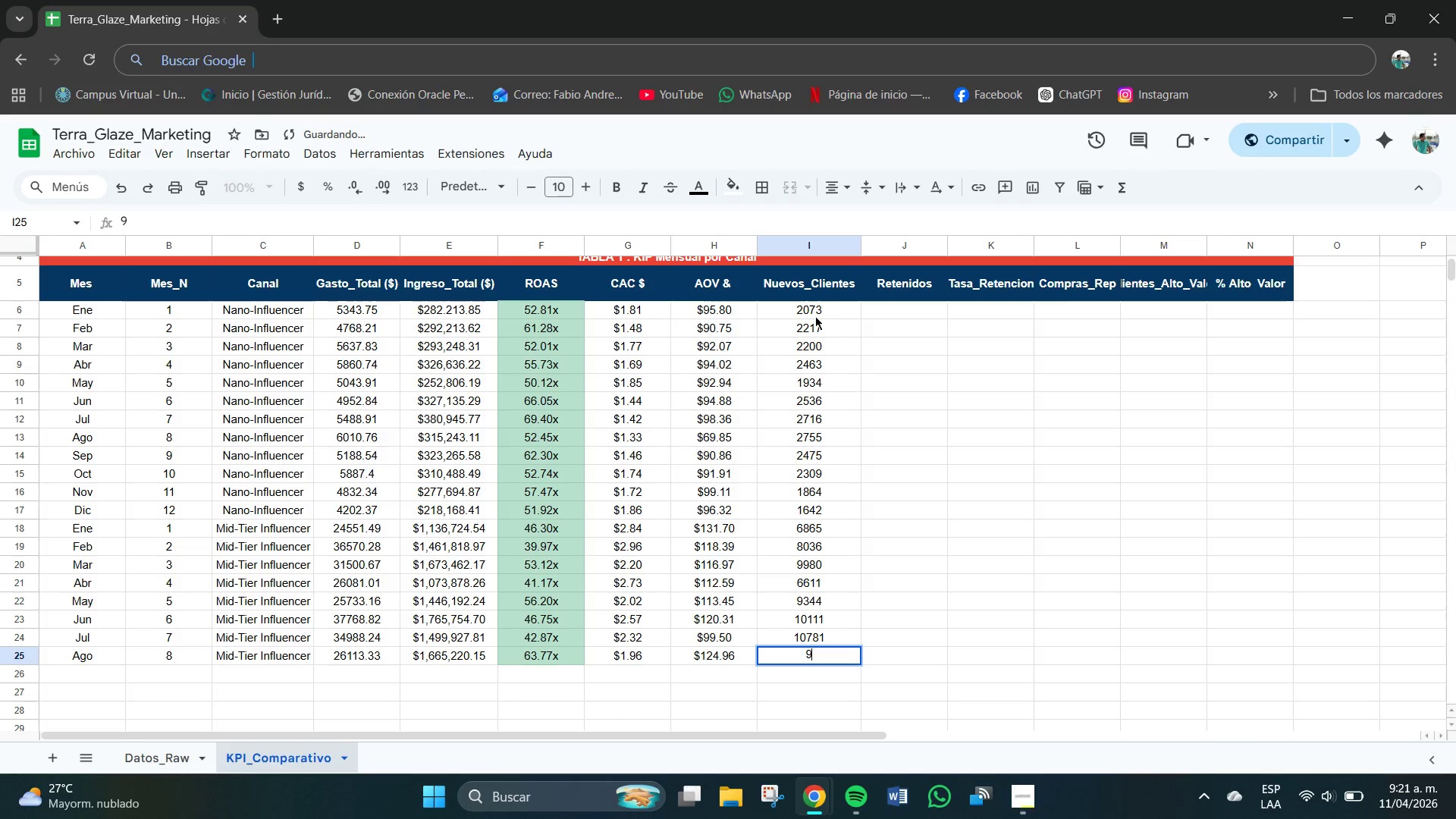 
key(Numpad4)
 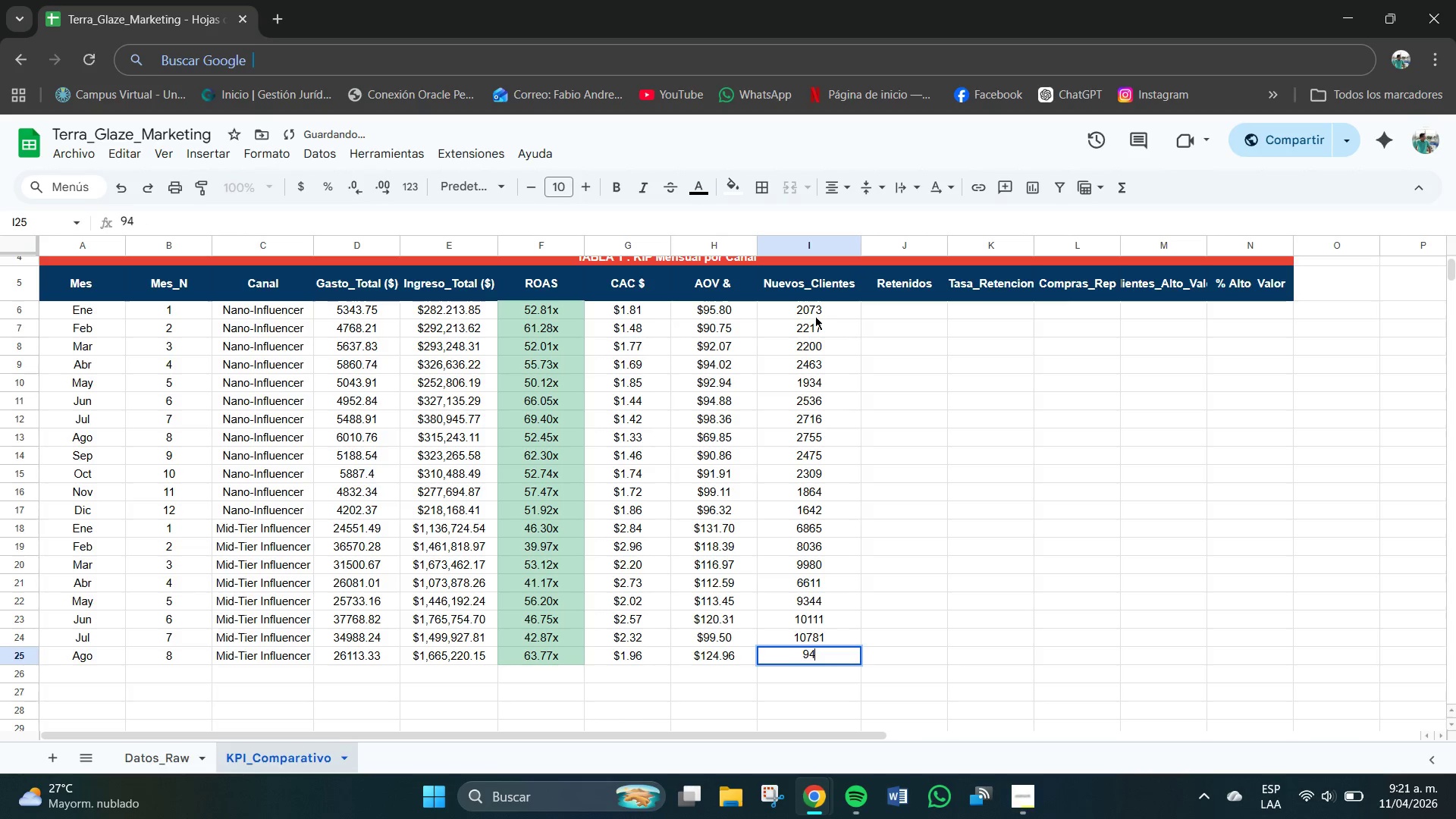 
key(Numpad4)
 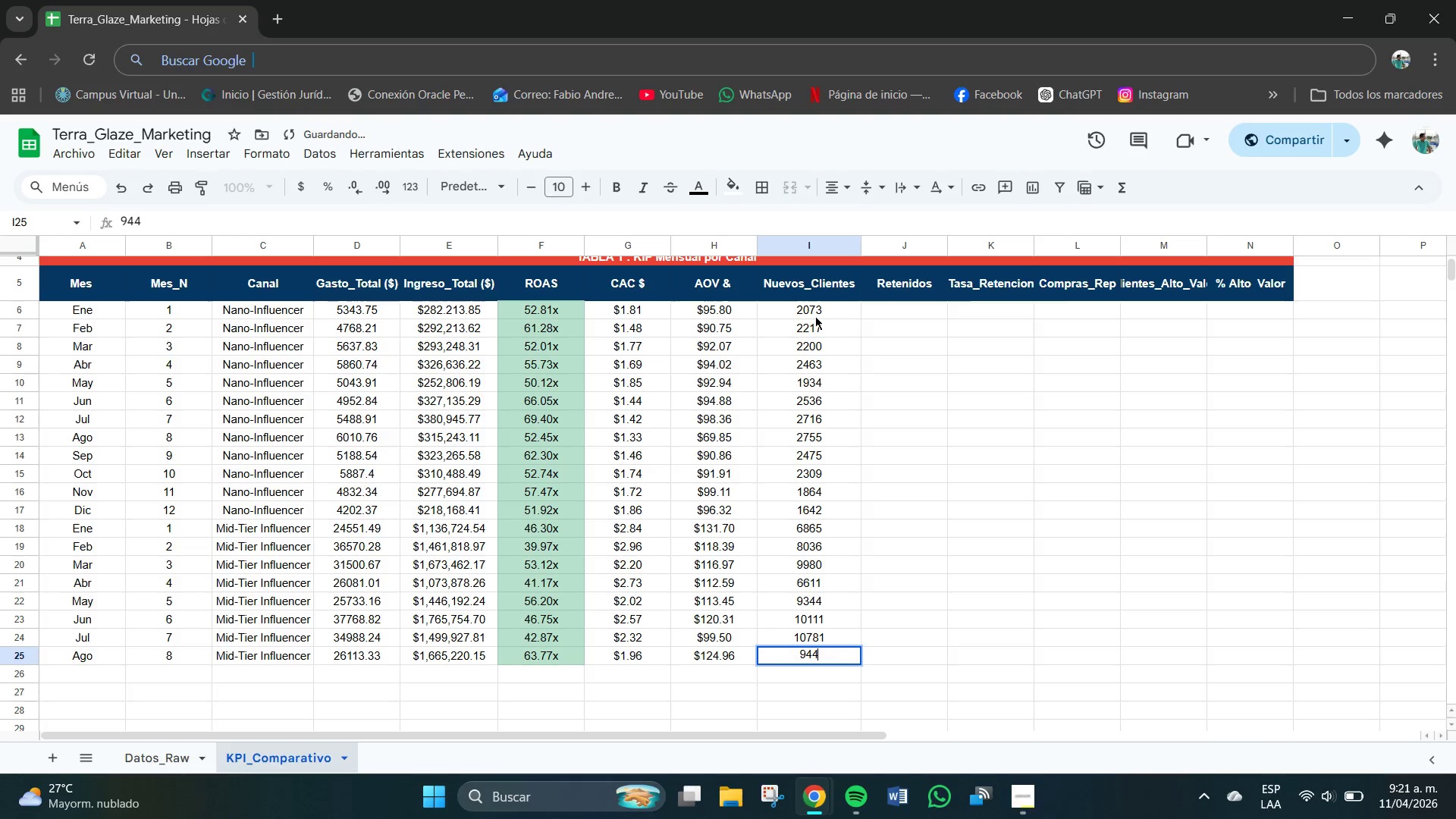 
key(Numpad5)
 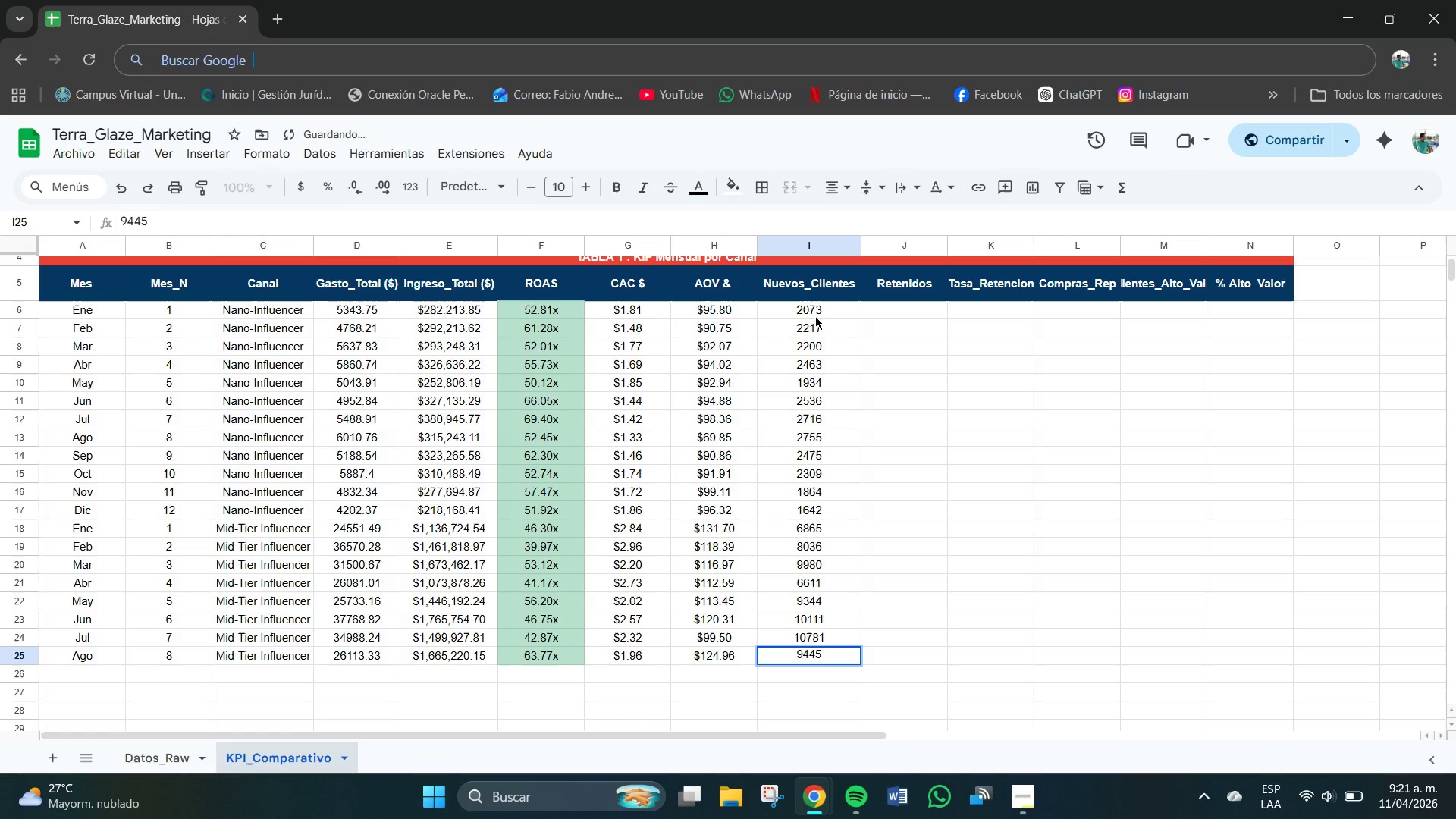 
key(NumpadEnter)
 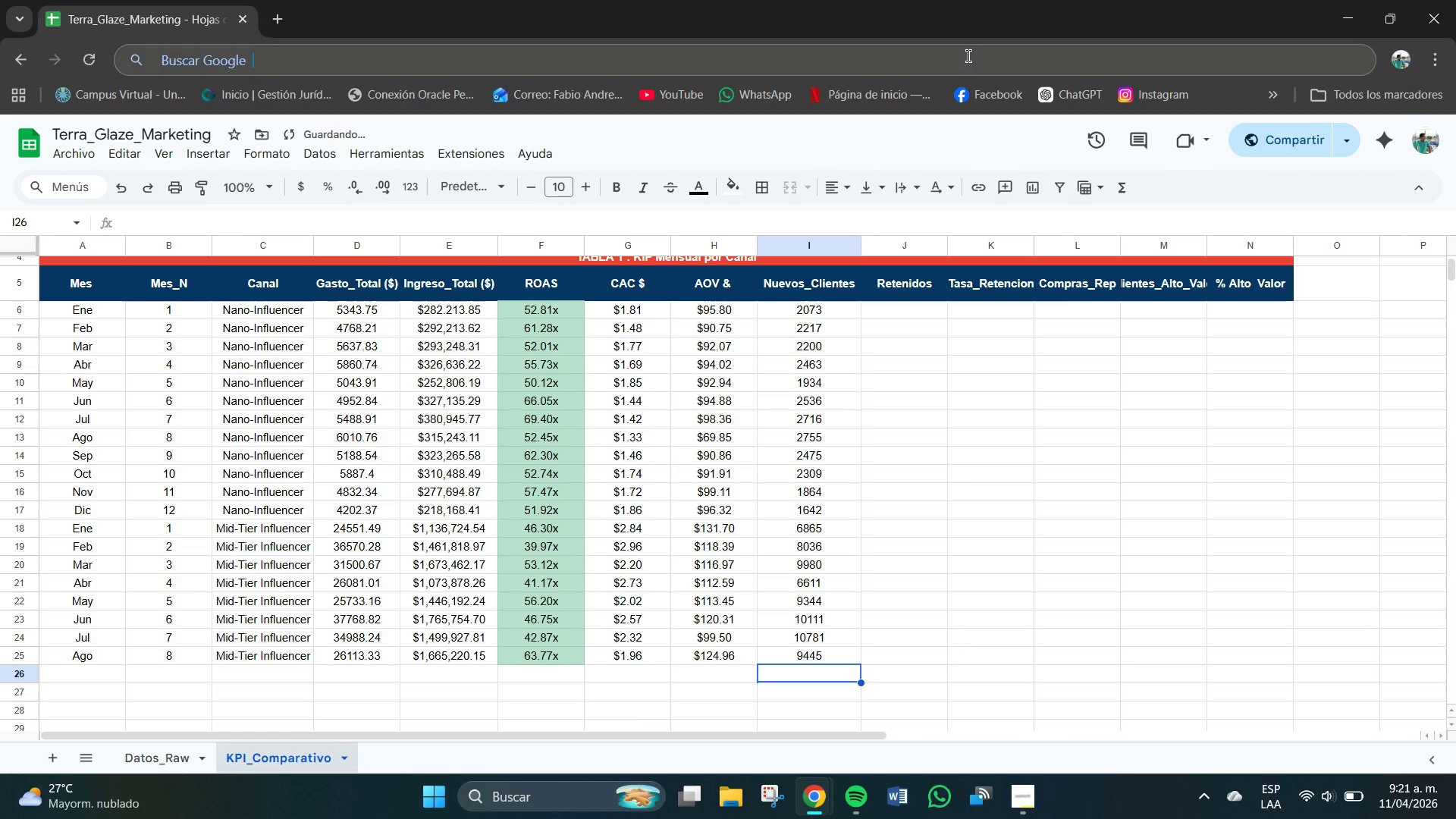 
scroll: coordinate [929, 523], scroll_direction: up, amount: 3.0
 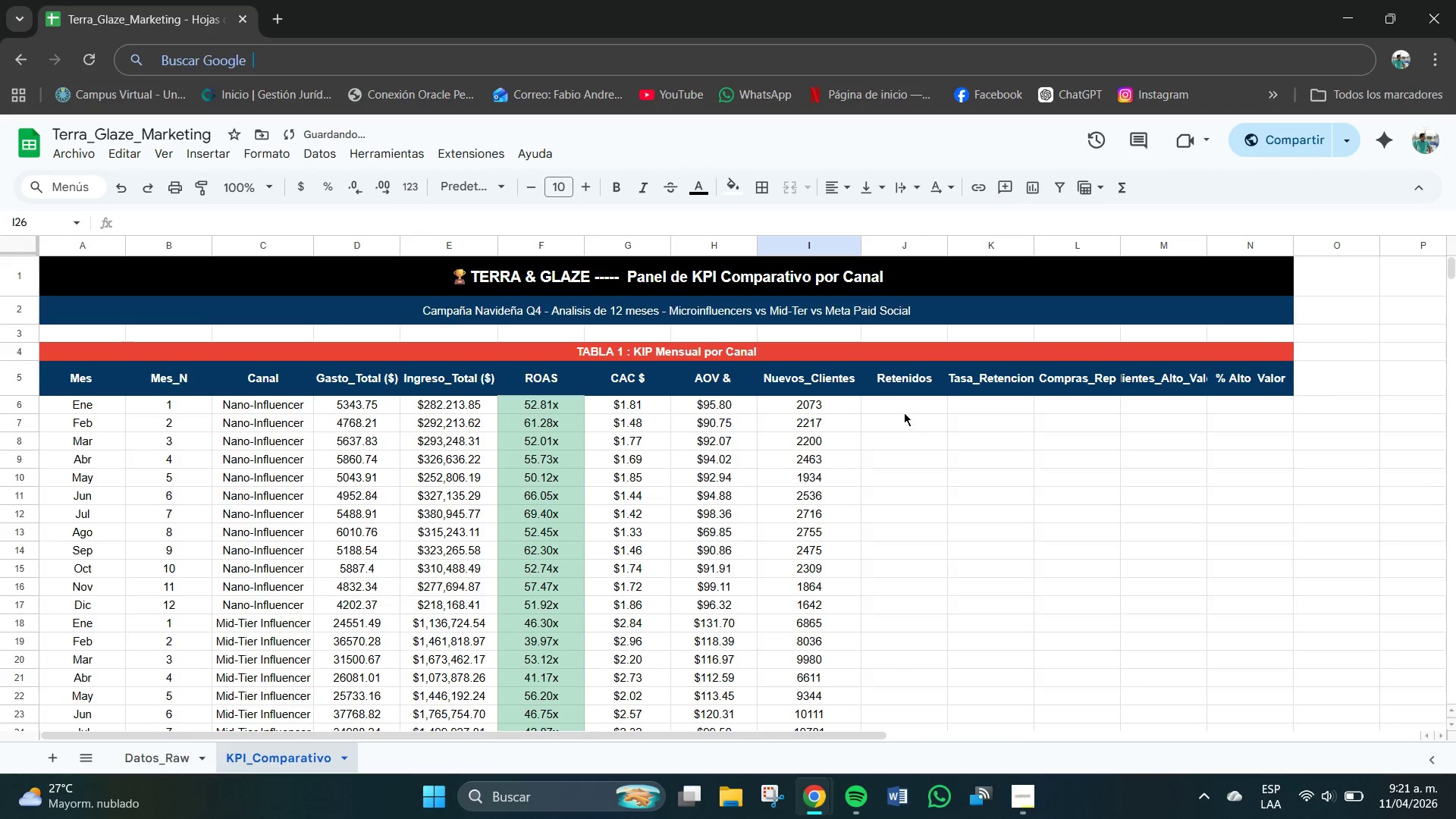 
left_click([902, 410])
 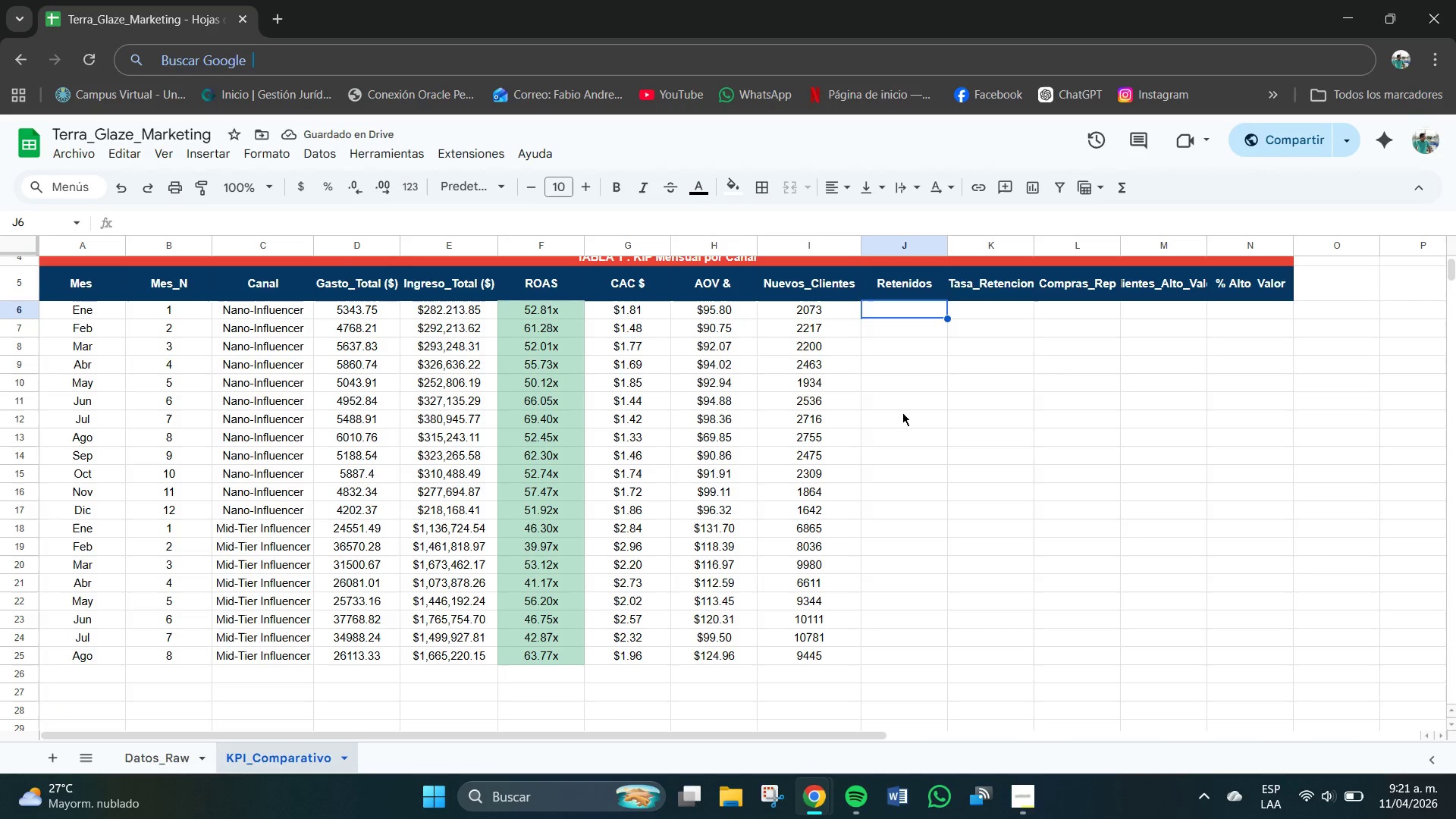 
scroll: coordinate [902, 412], scroll_direction: down, amount: 1.0
 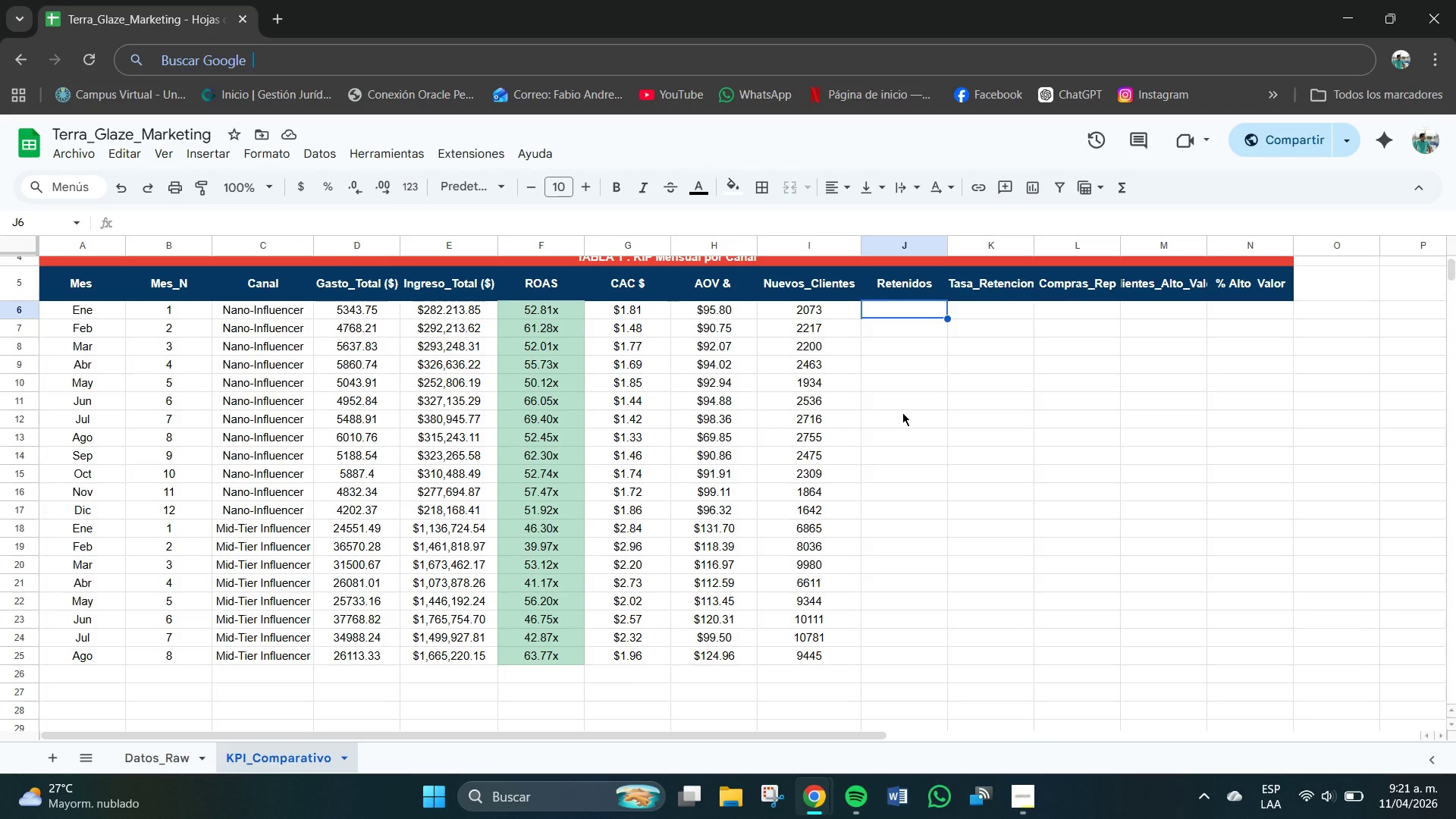 
wait(9.3)
 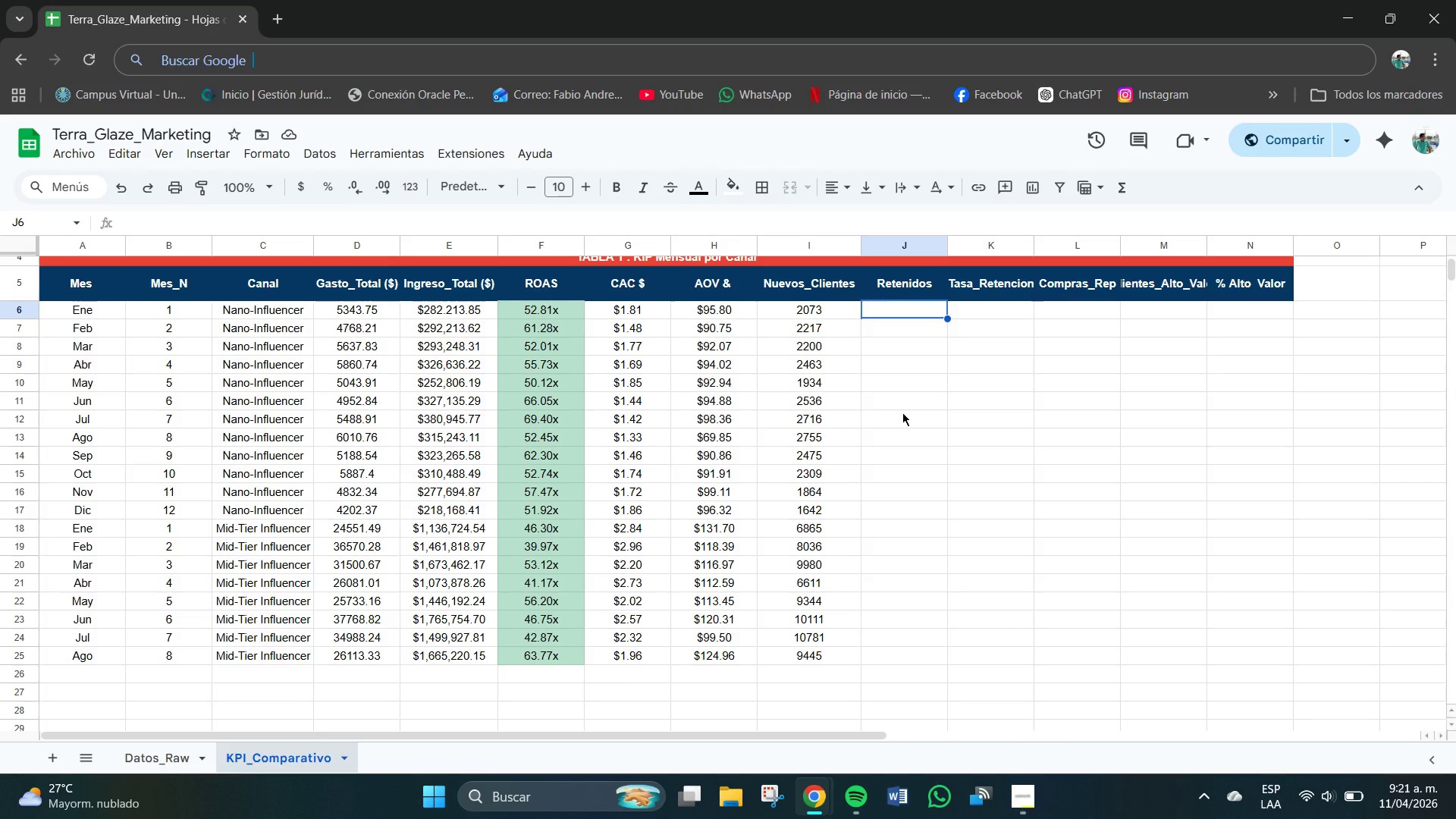 
key(Shift+0)
 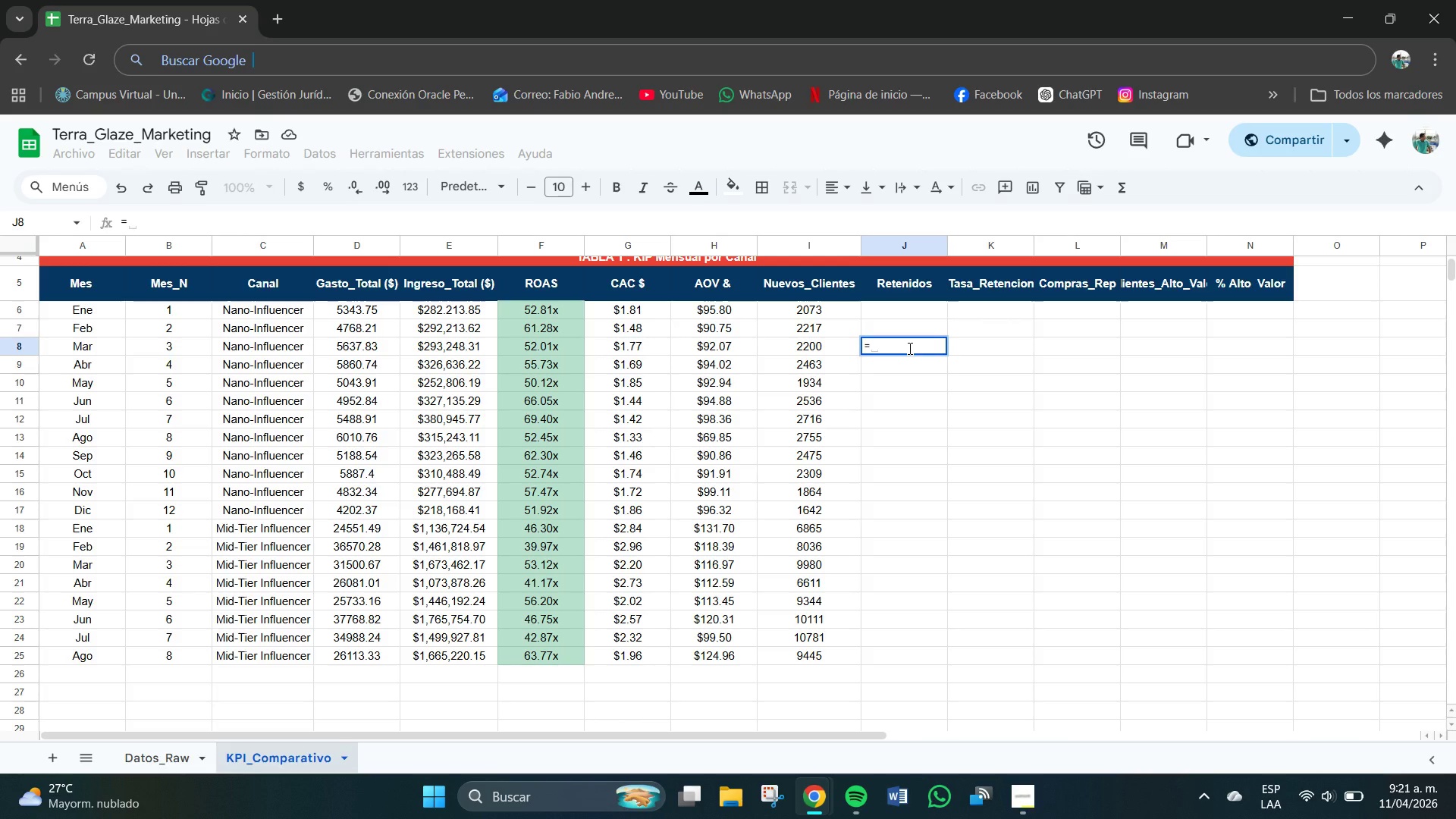 
wait(8.03)
 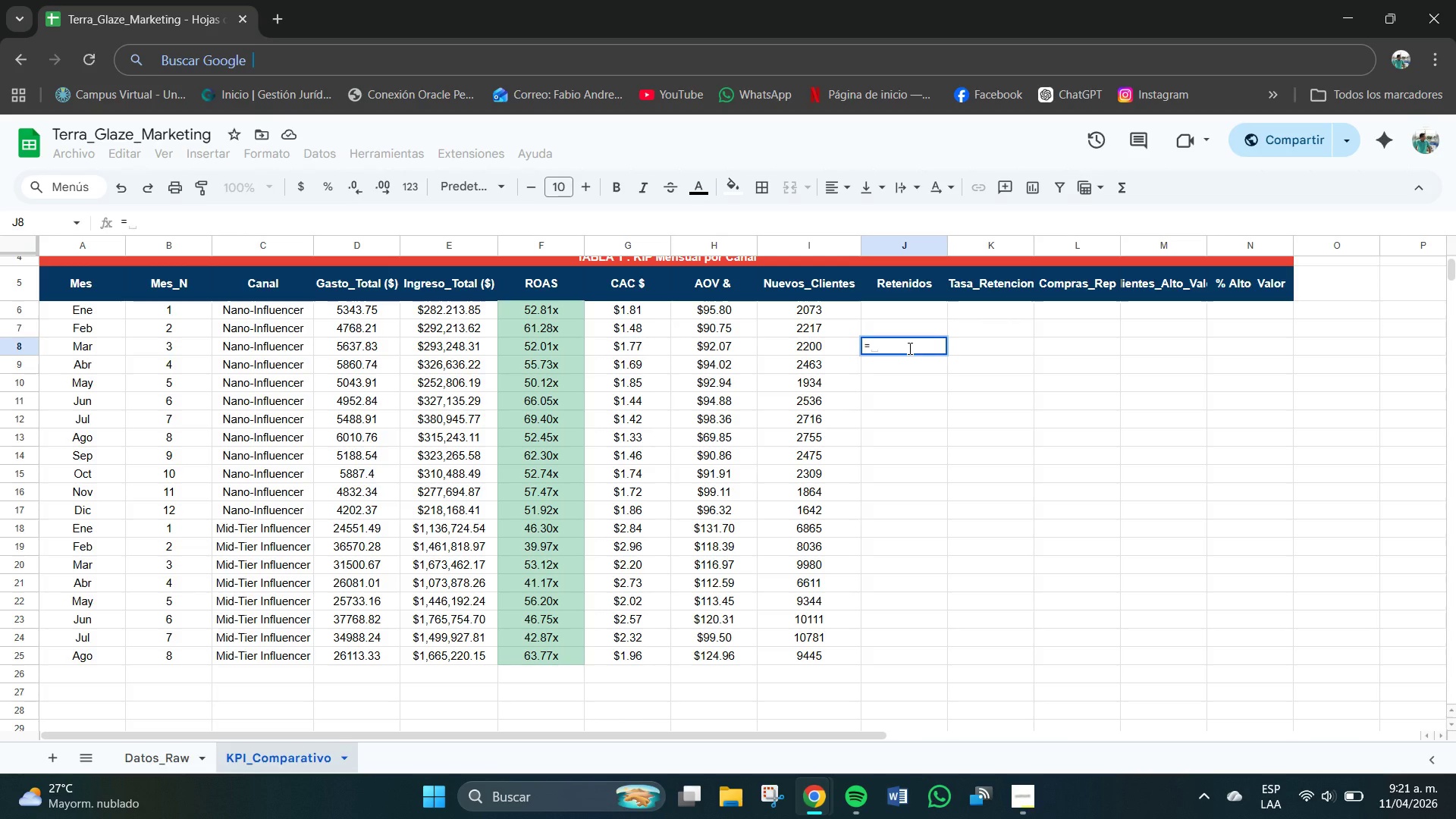 
type(DUMA)
key(Backspace)
key(Backspace)
key(Backspace)
key(Backspace)
type(SUMAPROD)
key(Backspace)
key(Backspace)
 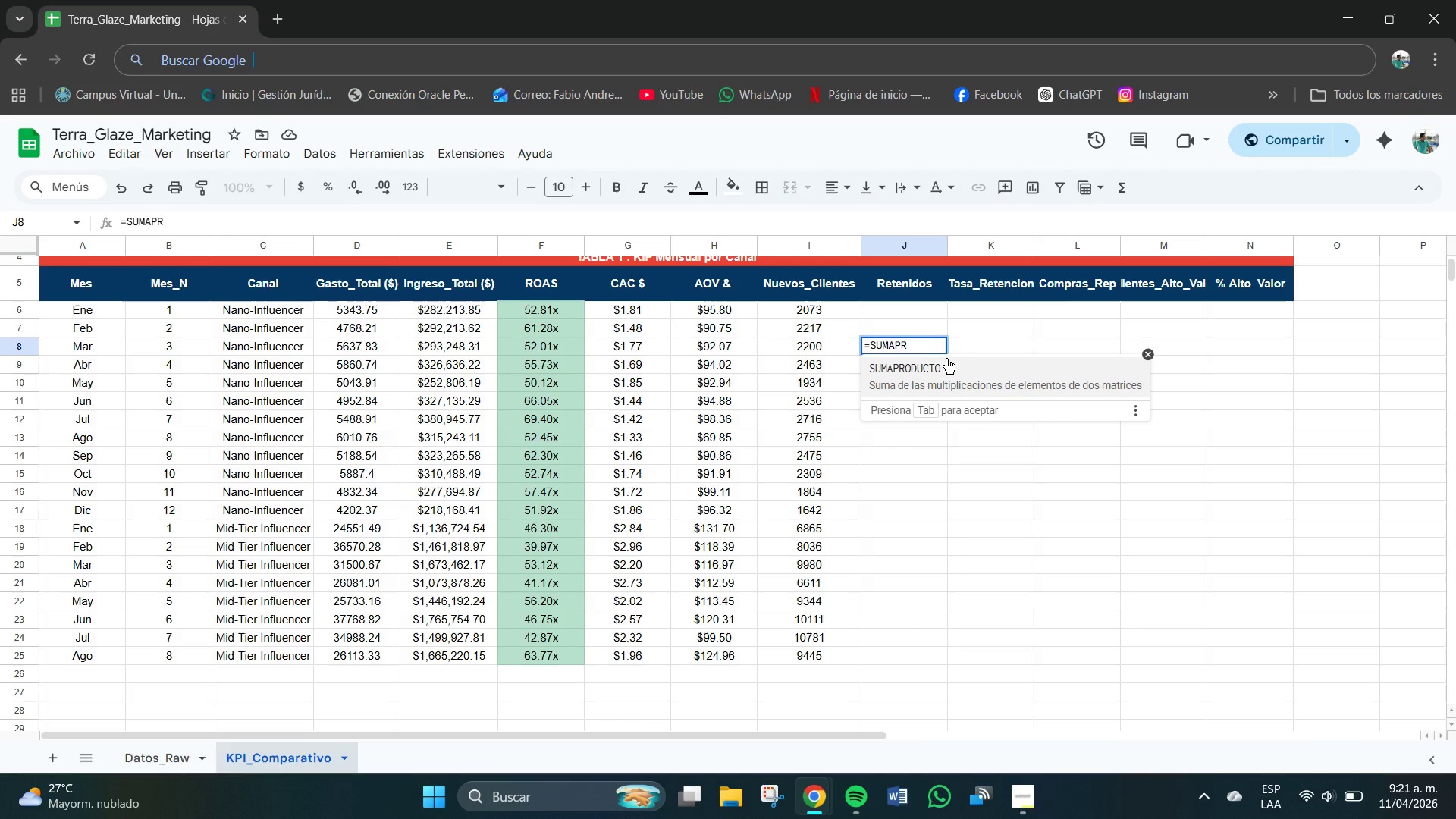 
type(ODCUTO)
 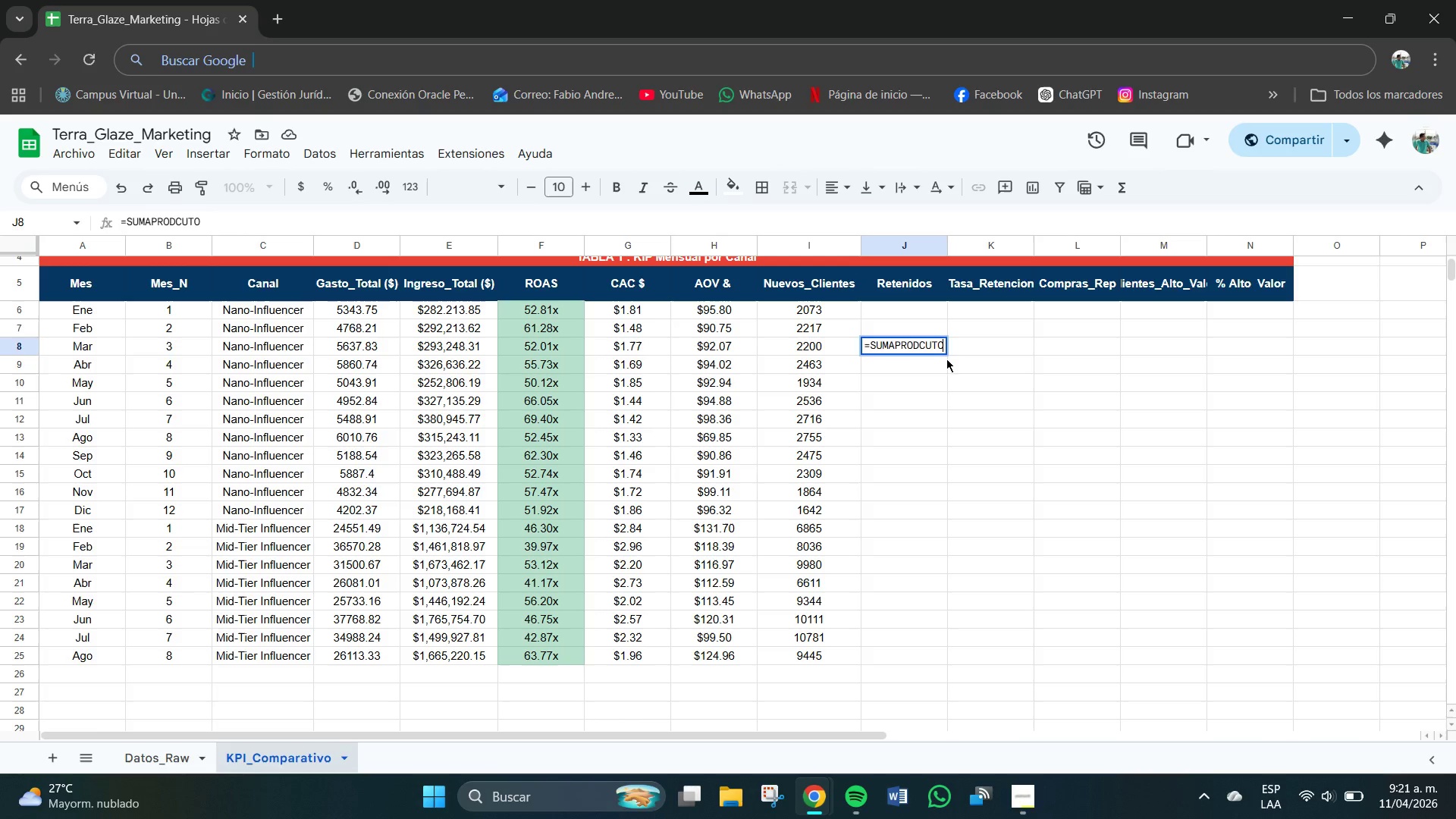 
wait(6.31)
 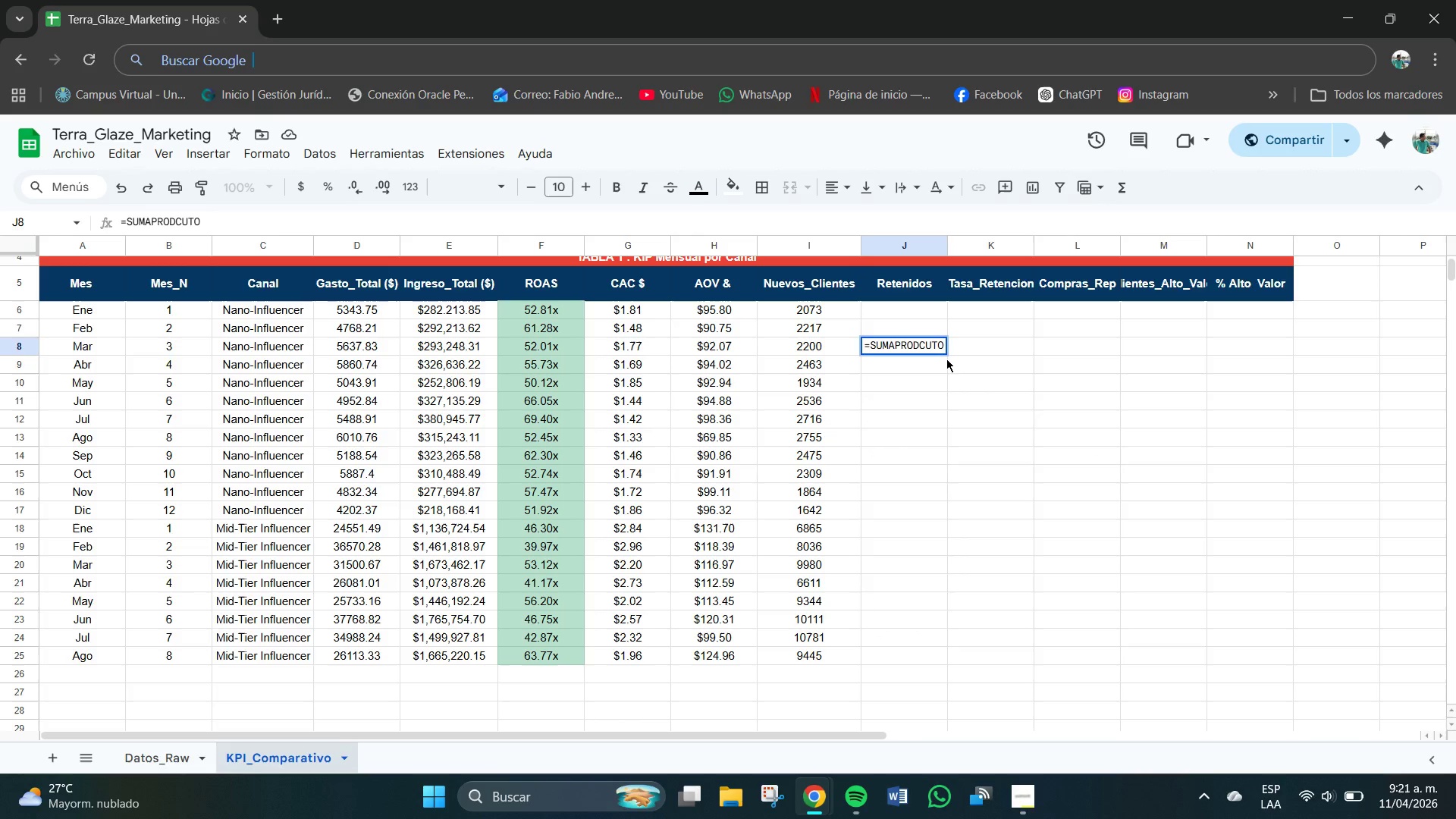 
type(**)
 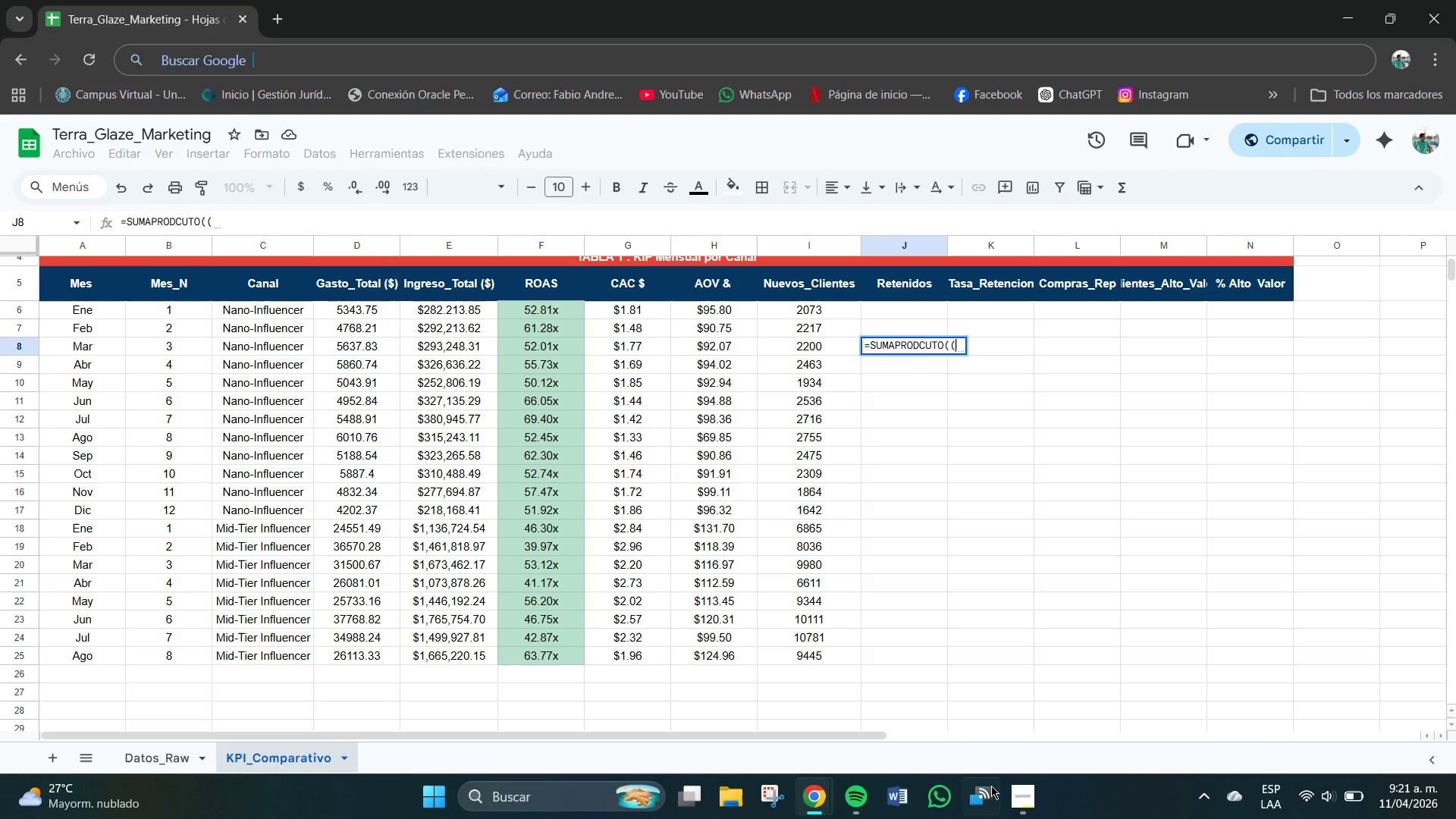 
left_click([1015, 795])